 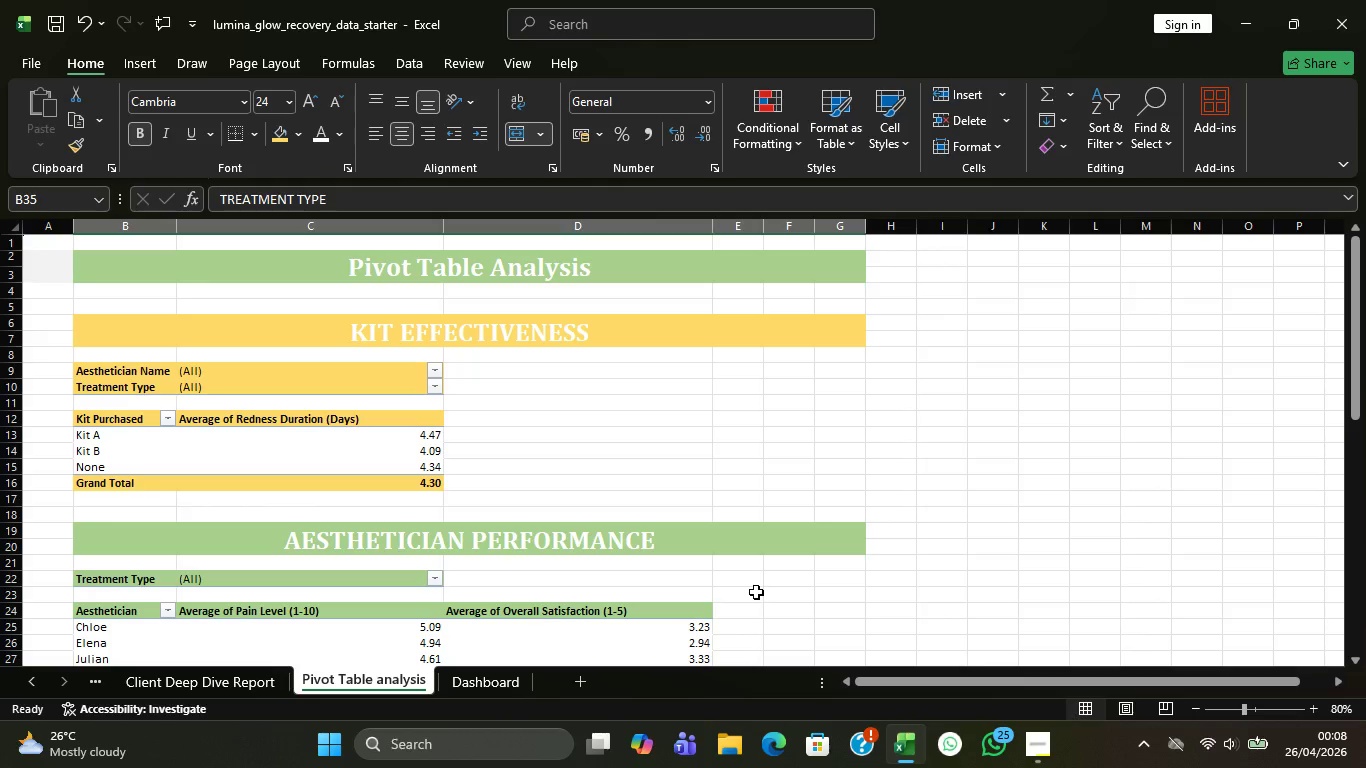 
left_click([494, 682])
 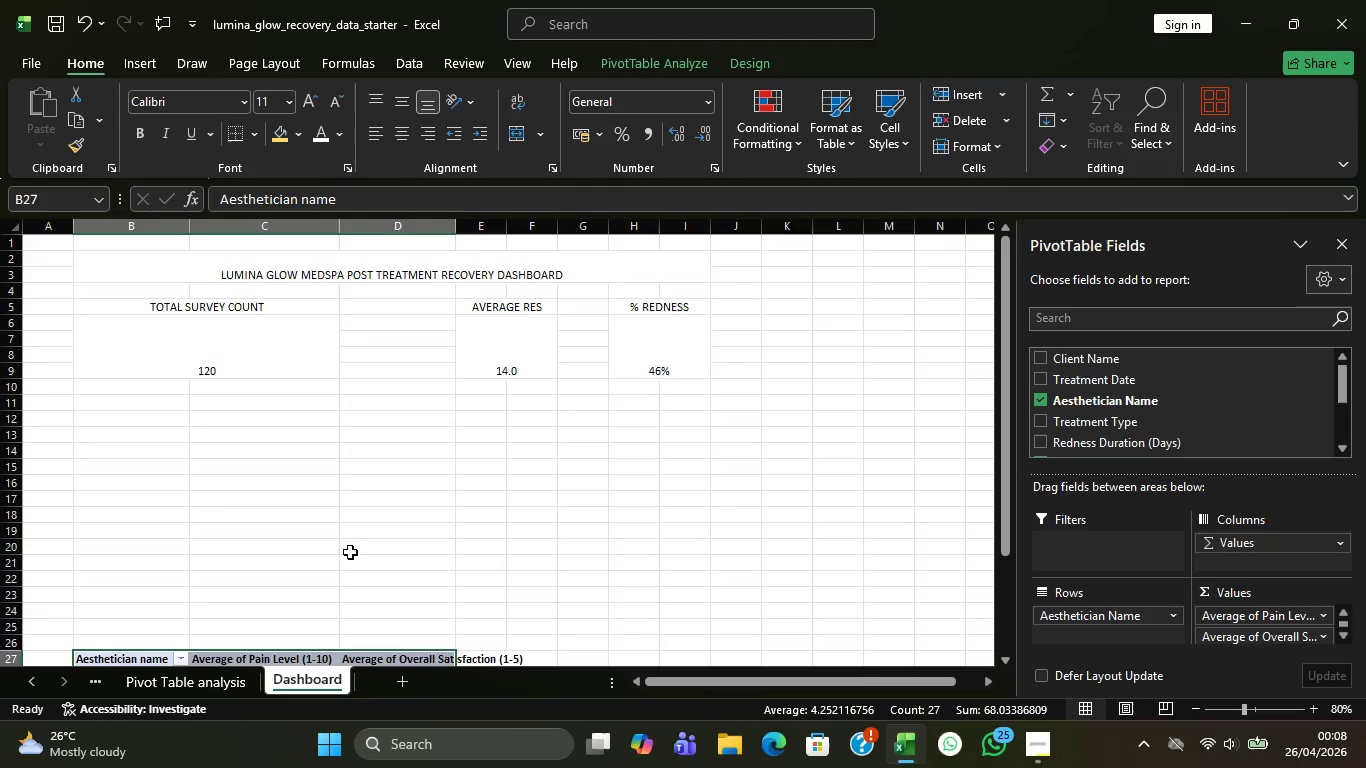 
scroll: coordinate [360, 552], scroll_direction: down, amount: 2.0
 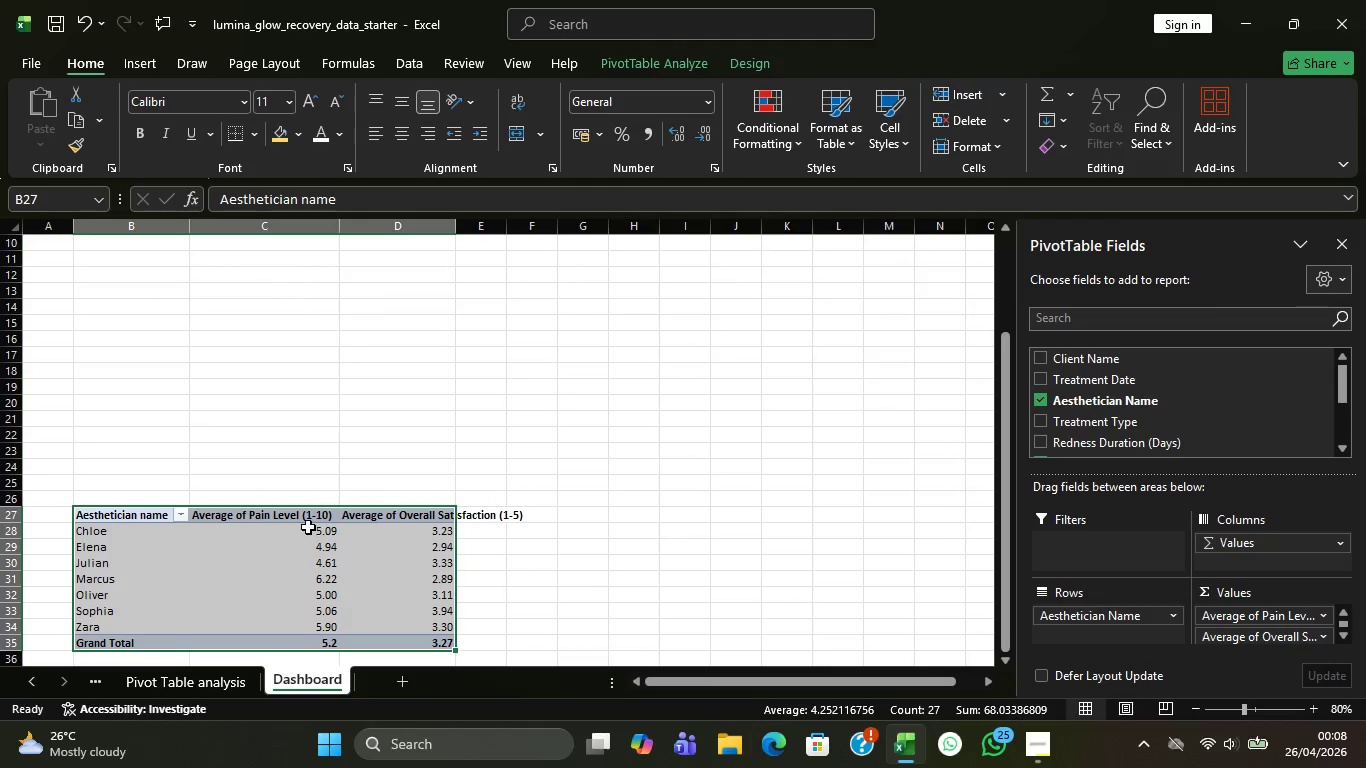 
left_click([308, 522])
 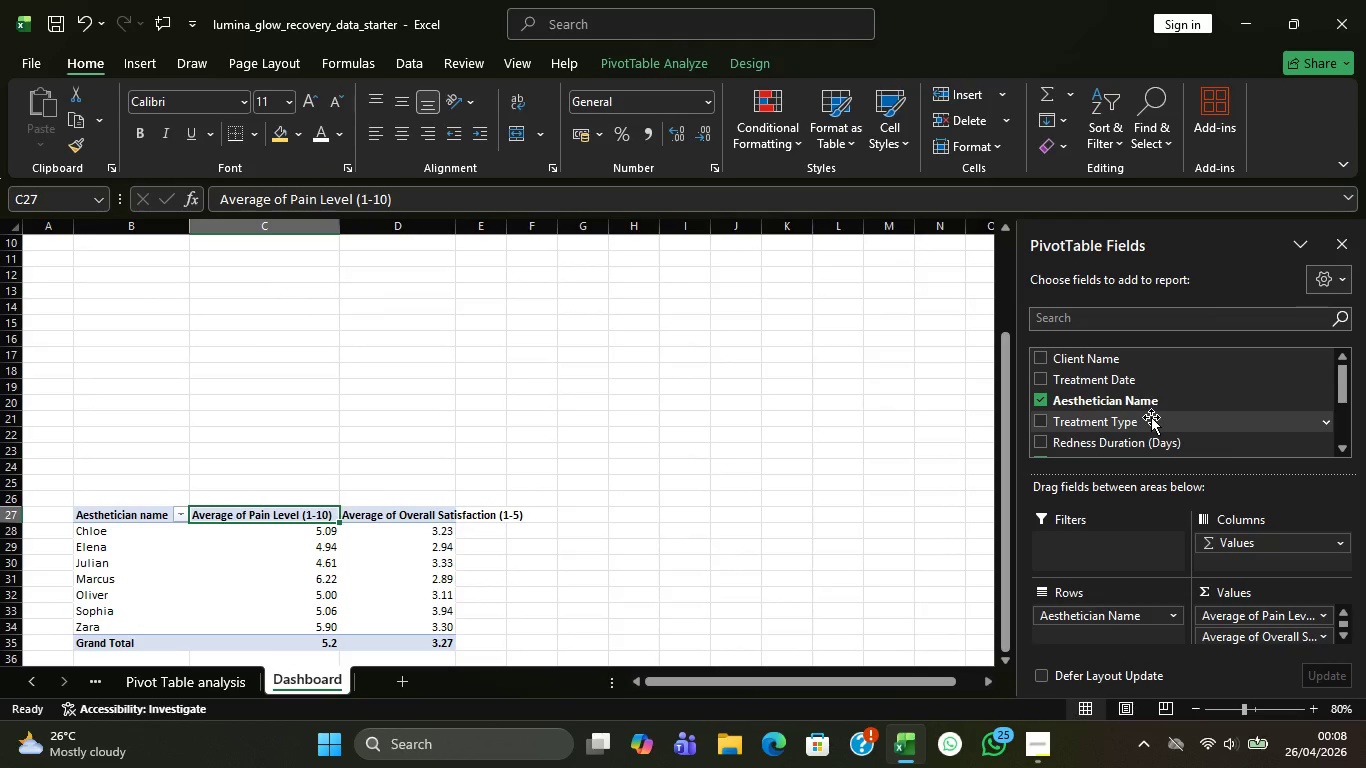 
wait(13.8)
 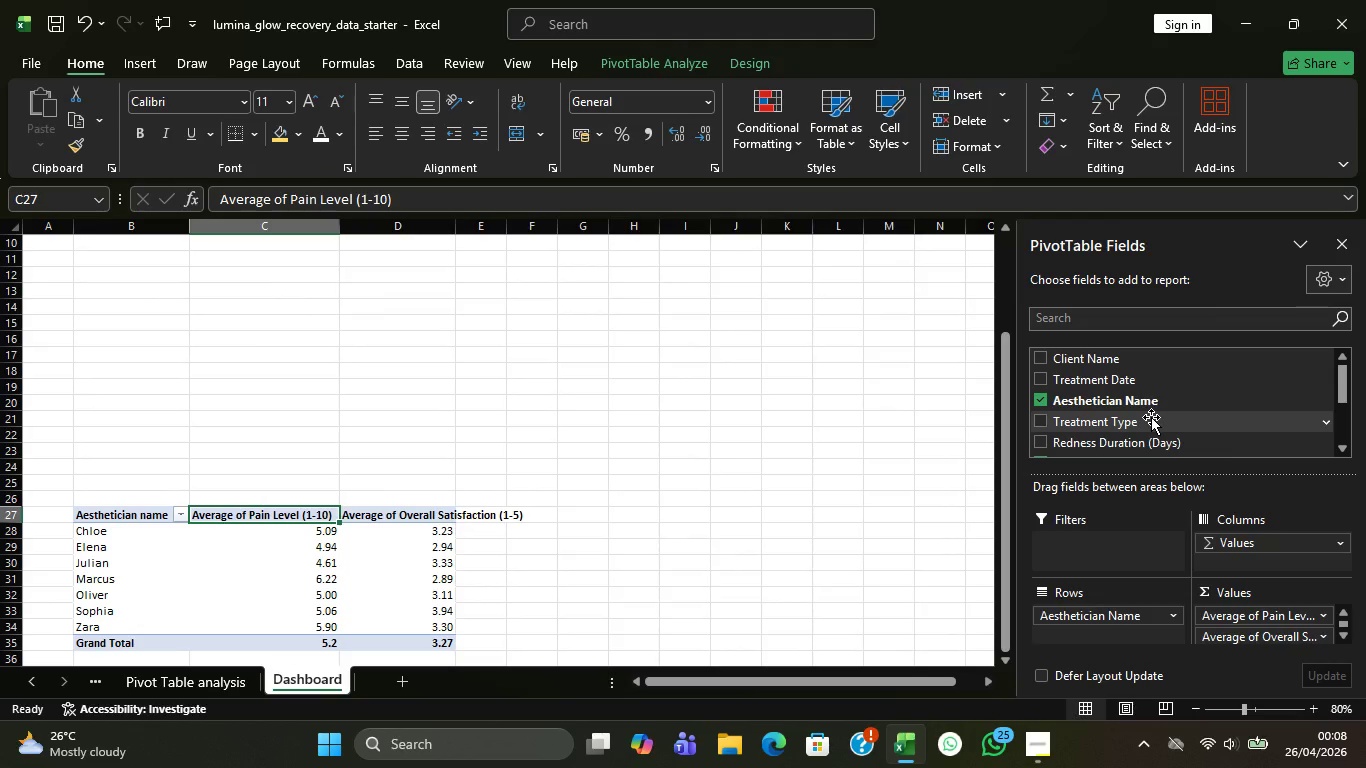 
left_click_drag(start_coordinate=[1087, 416], to_coordinate=[1089, 550])
 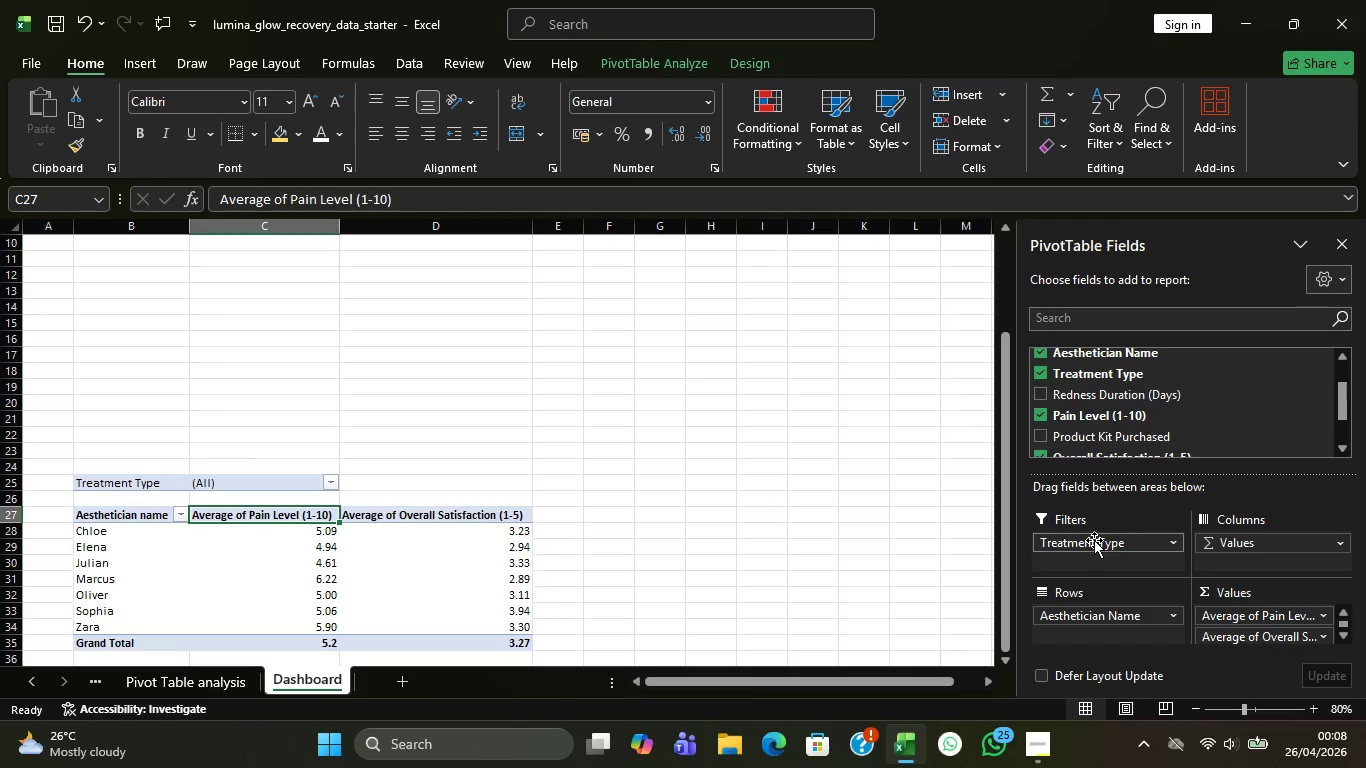 
wait(7.94)
 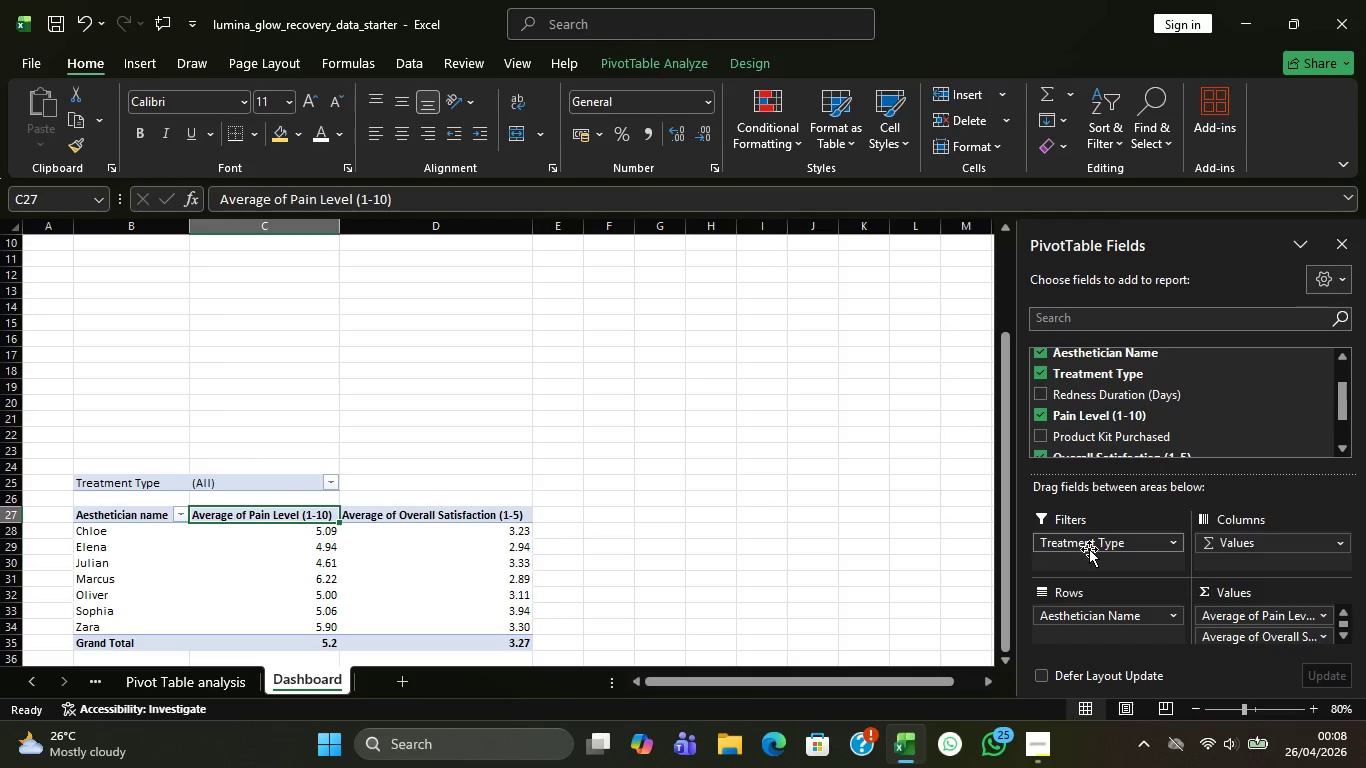 
left_click([754, 559])
 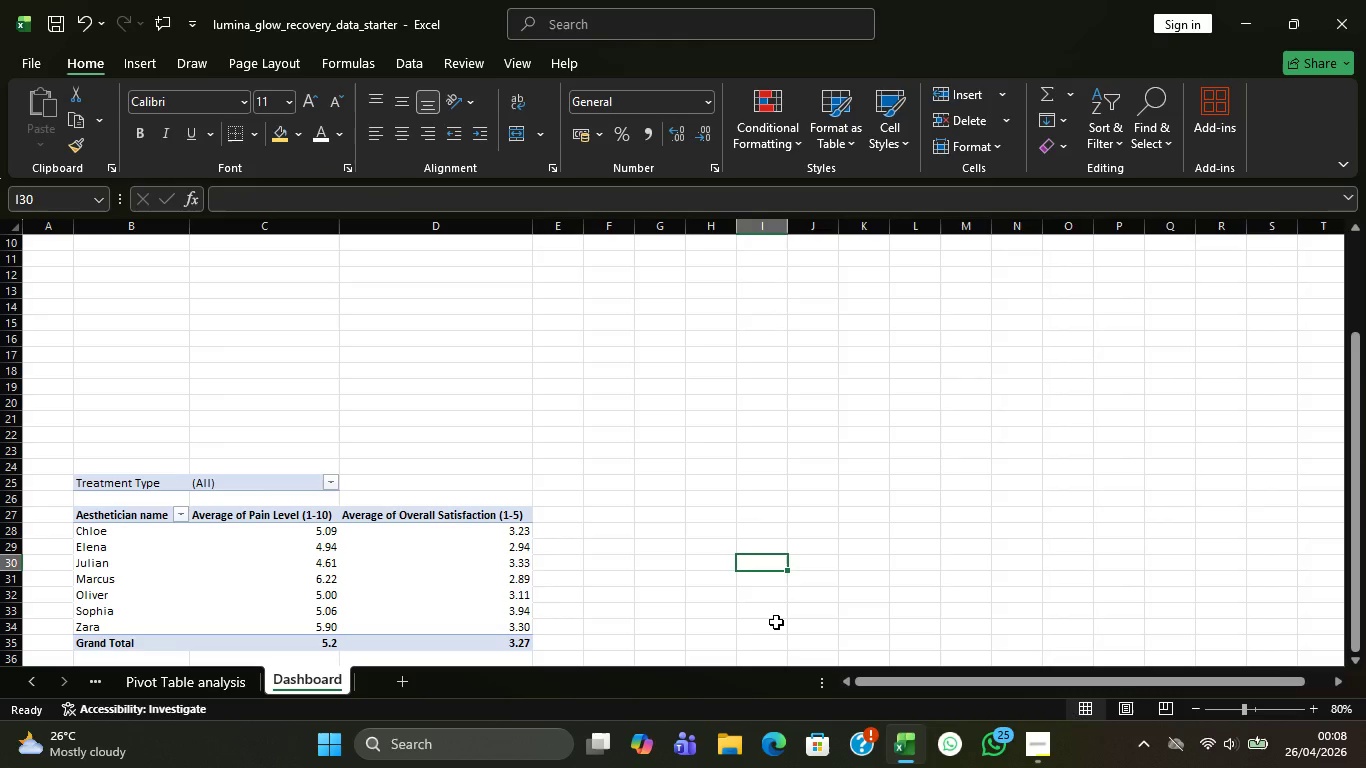 
wait(11.31)
 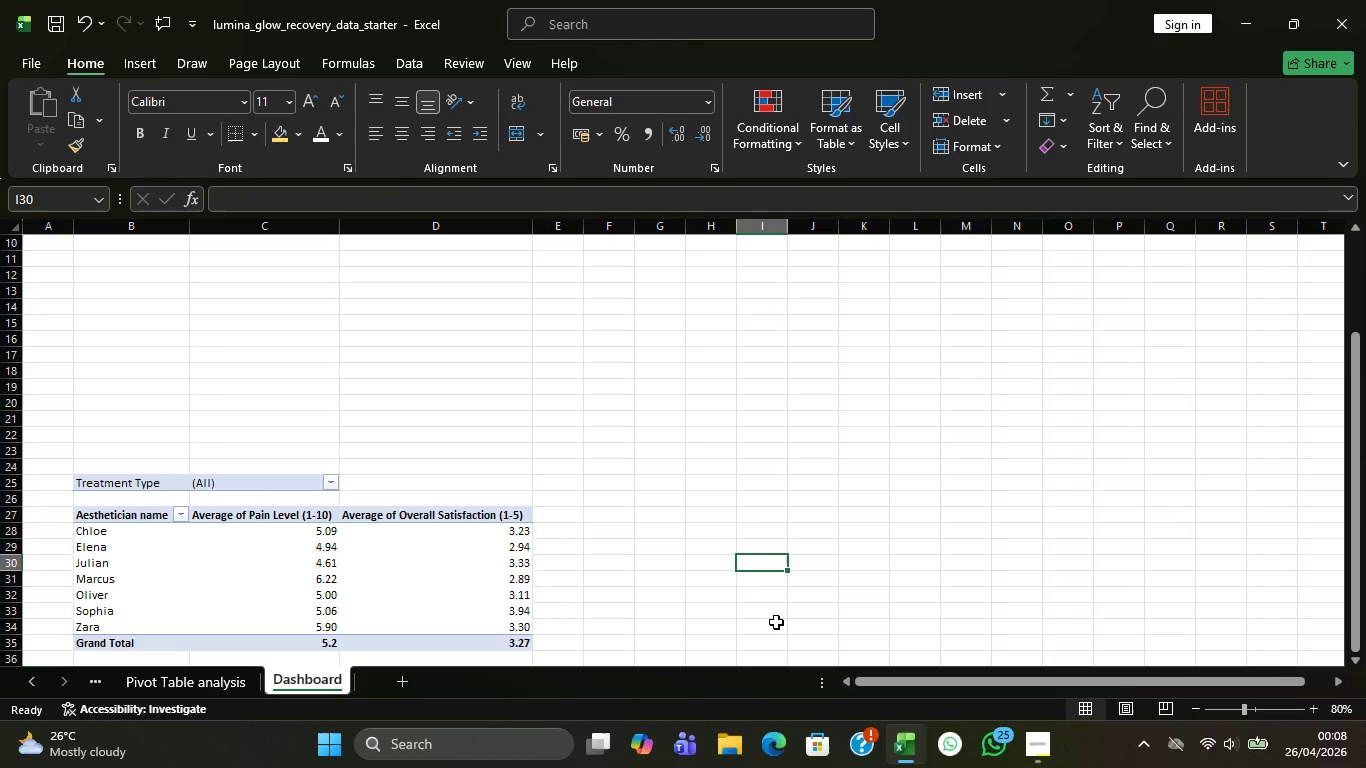 
right_click([277, 516])
 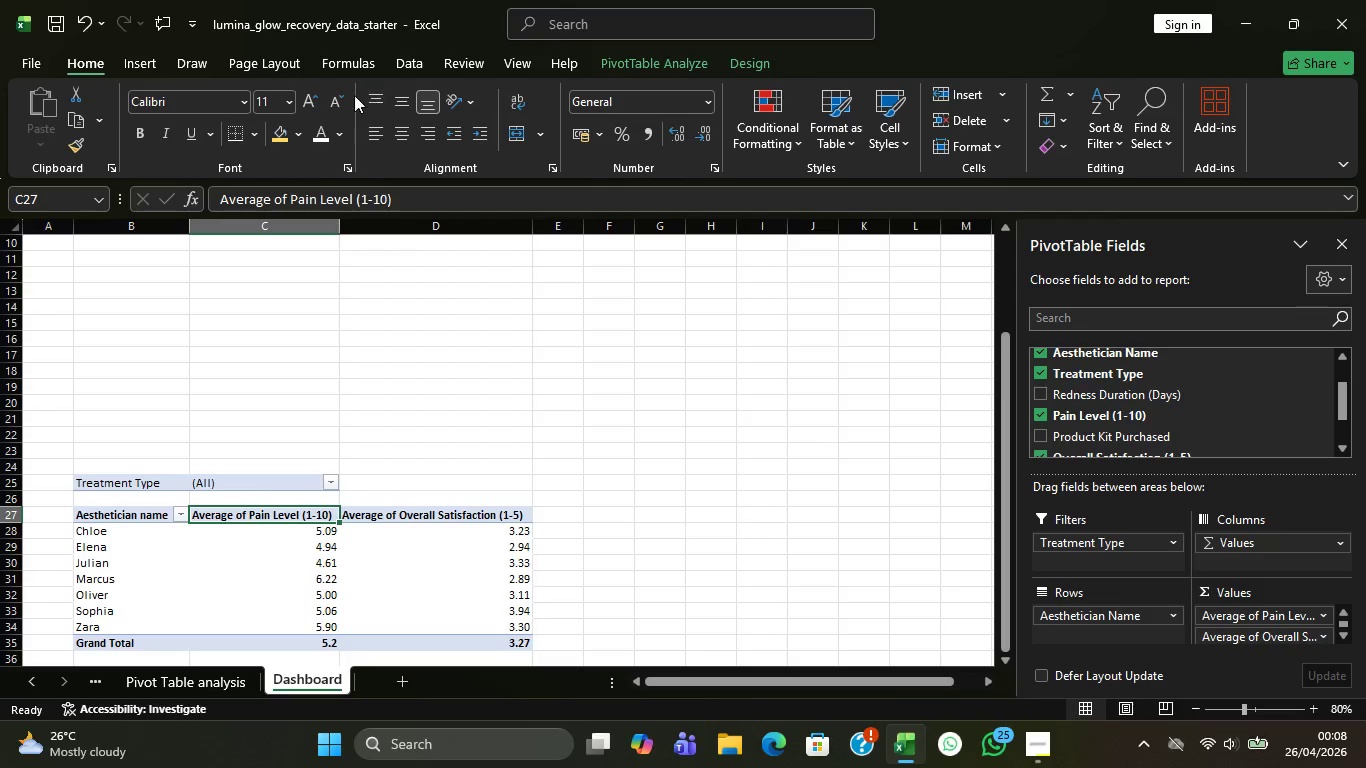 
left_click([135, 66])
 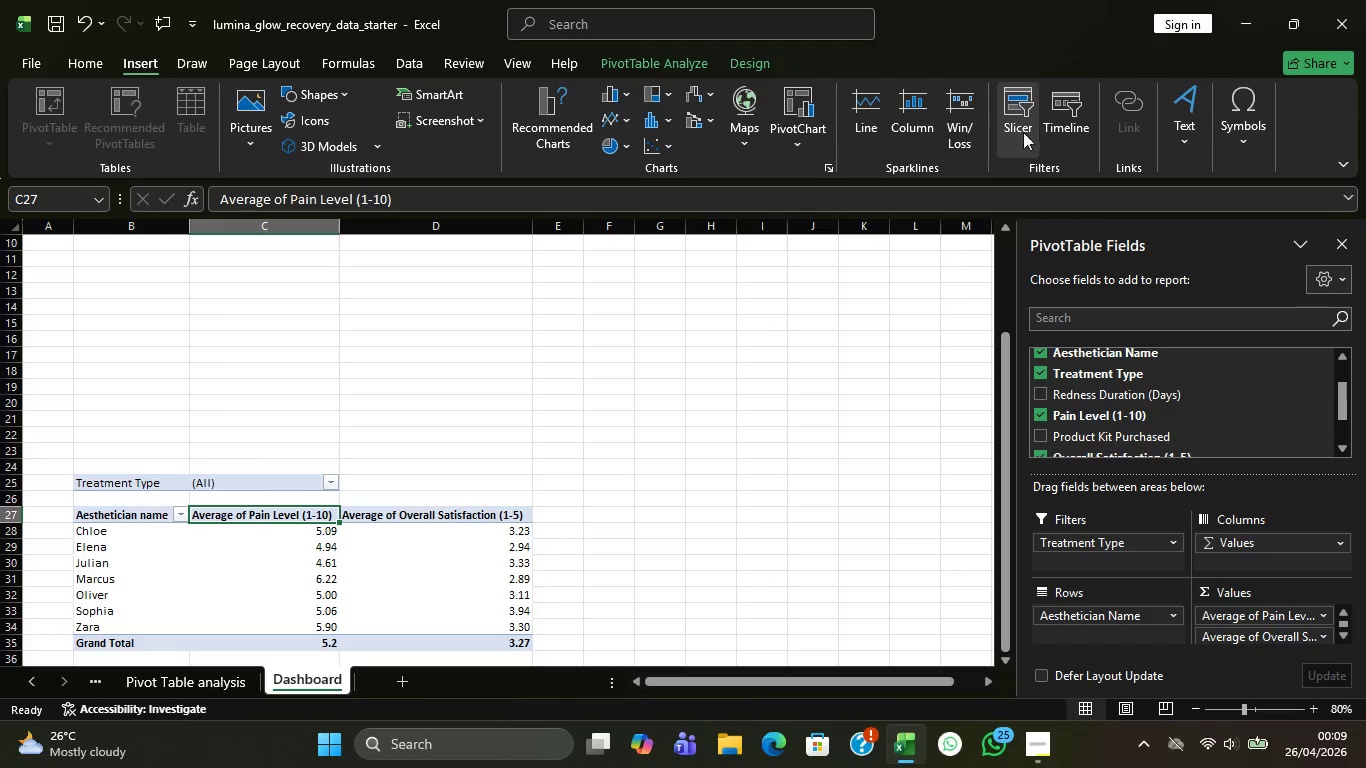 
left_click([1014, 111])
 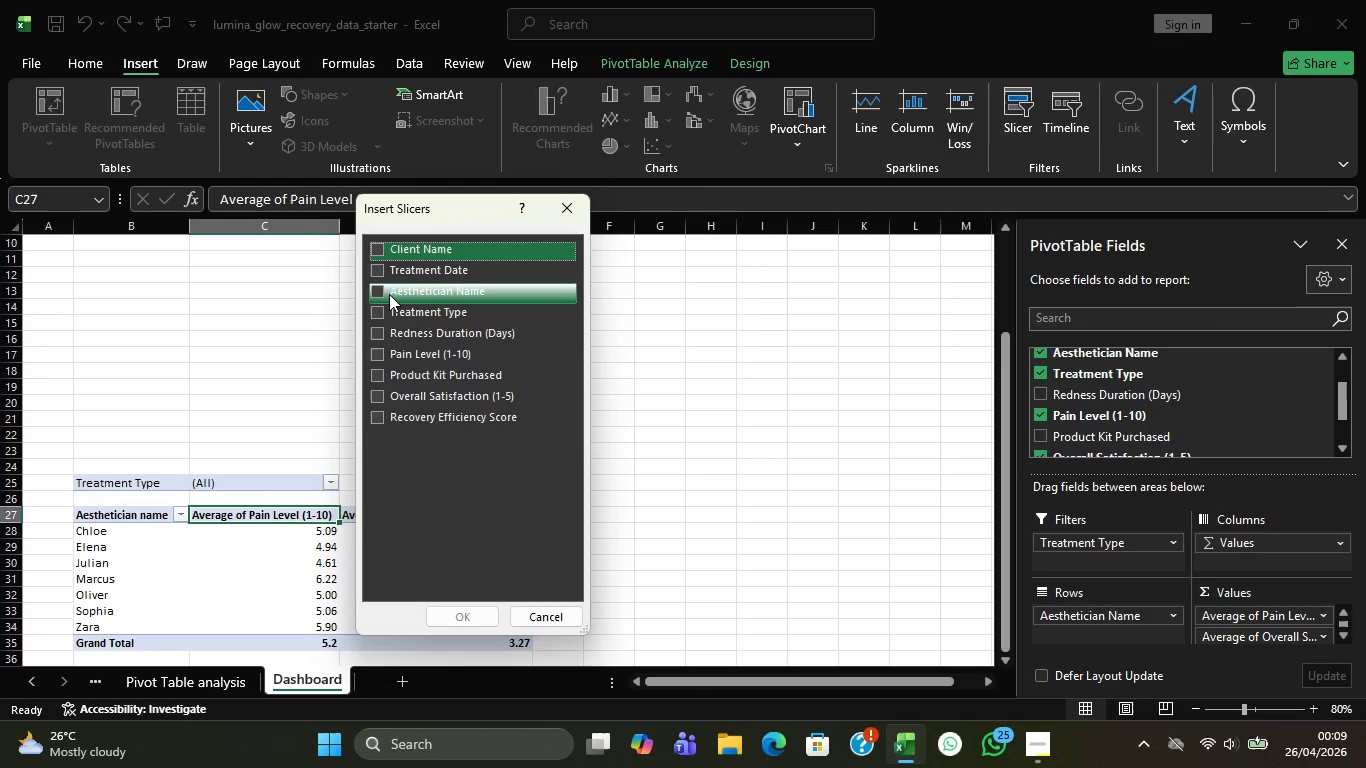 
wait(7.38)
 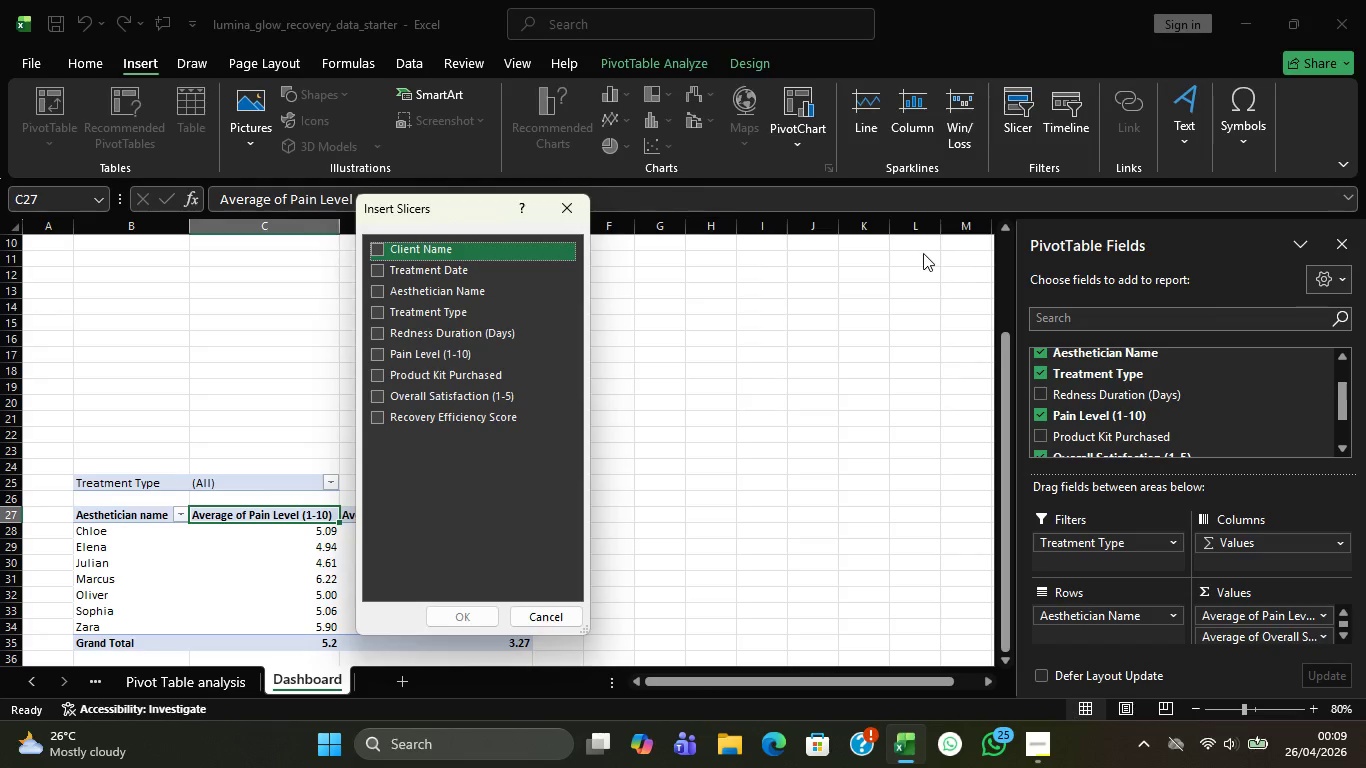 
left_click([383, 305])
 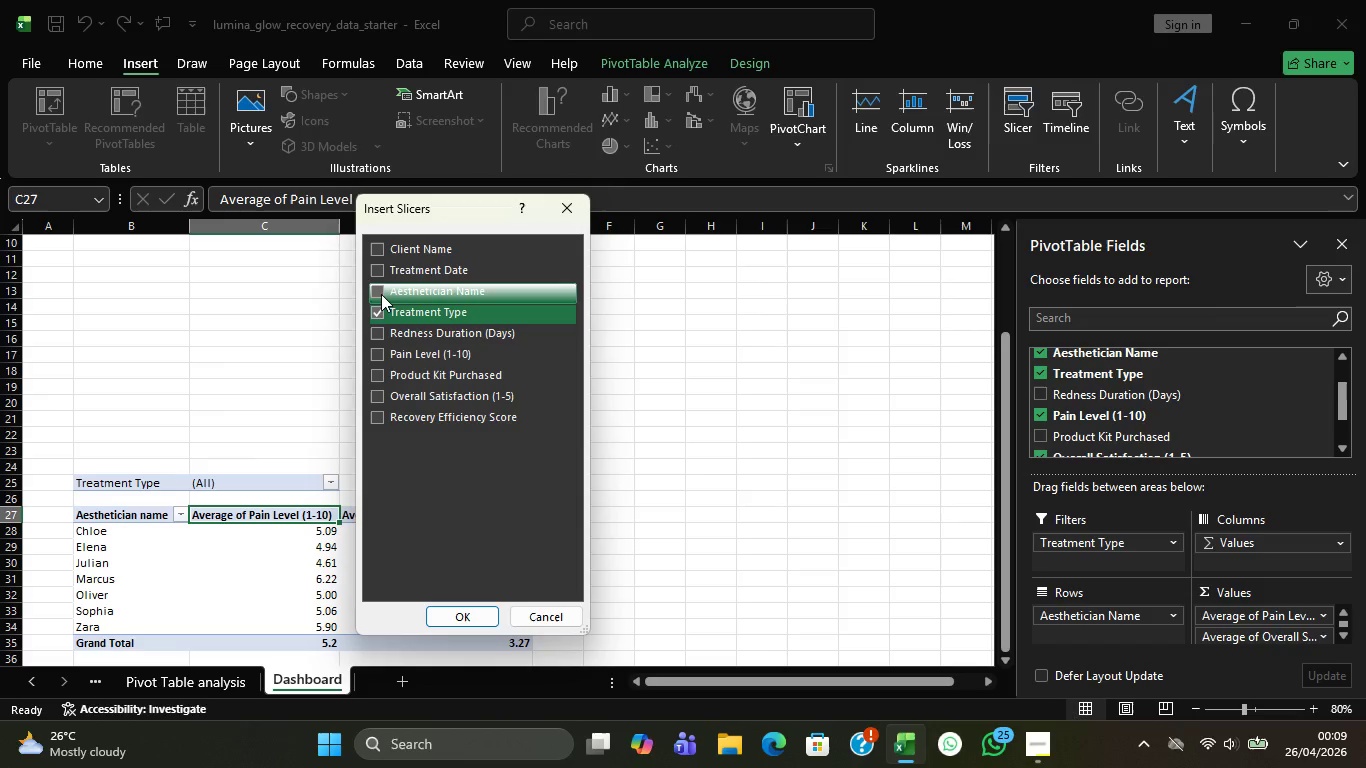 
left_click([381, 294])
 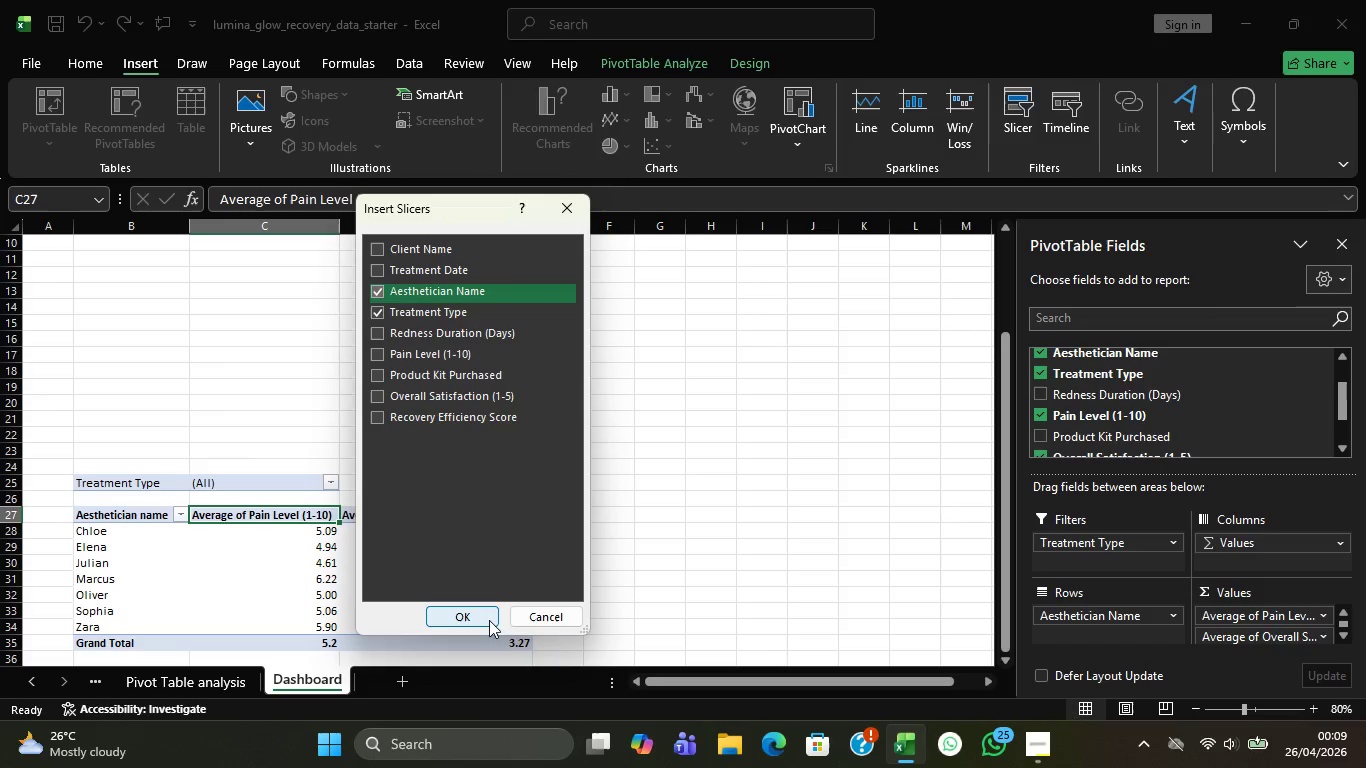 
left_click([488, 619])
 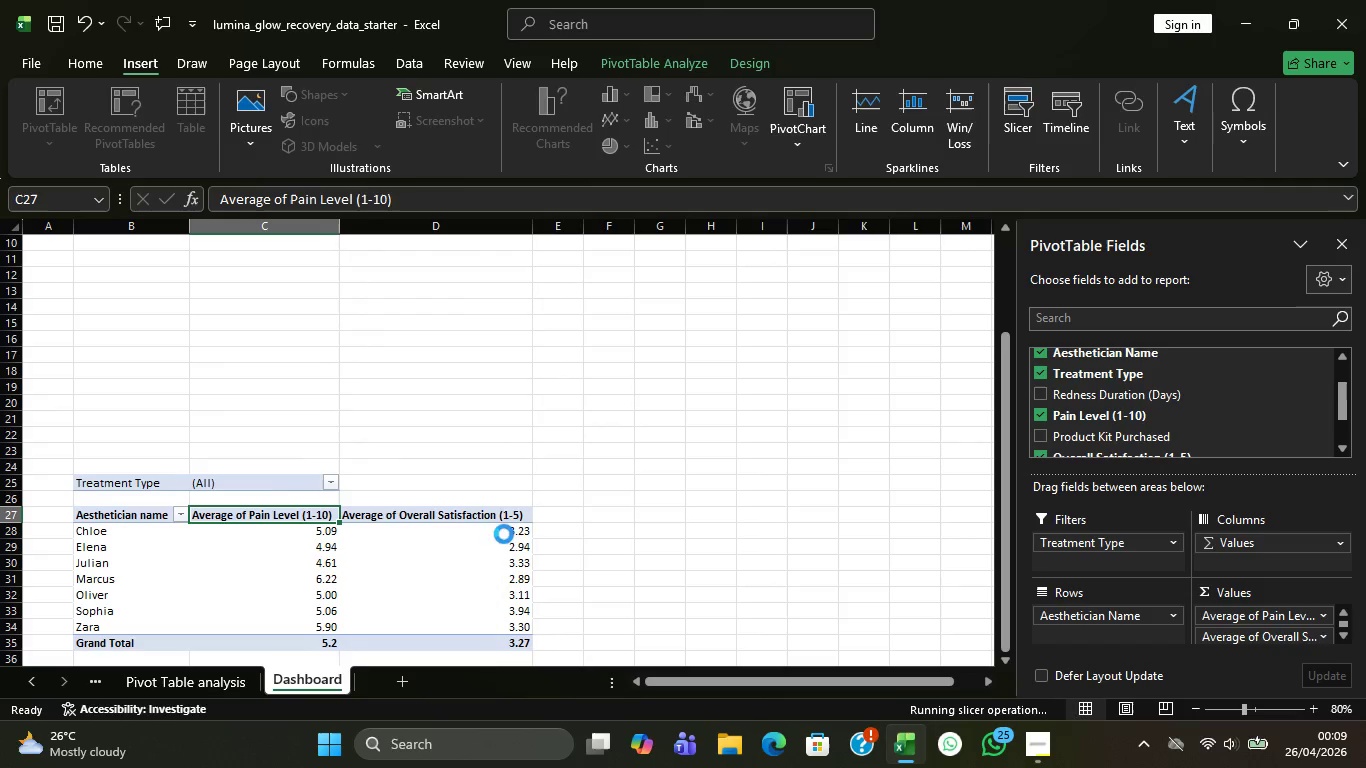 
mouse_move([529, 435])
 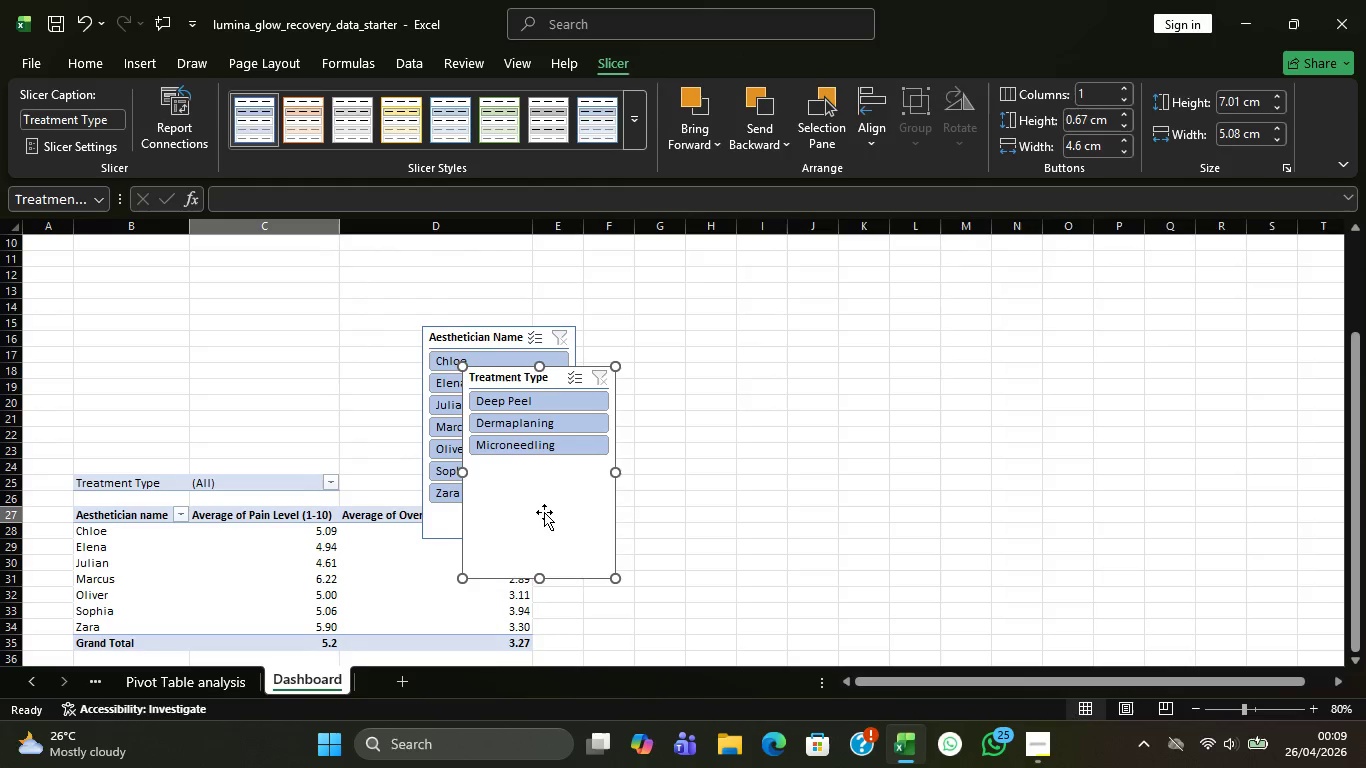 
left_click_drag(start_coordinate=[544, 512], to_coordinate=[694, 402])
 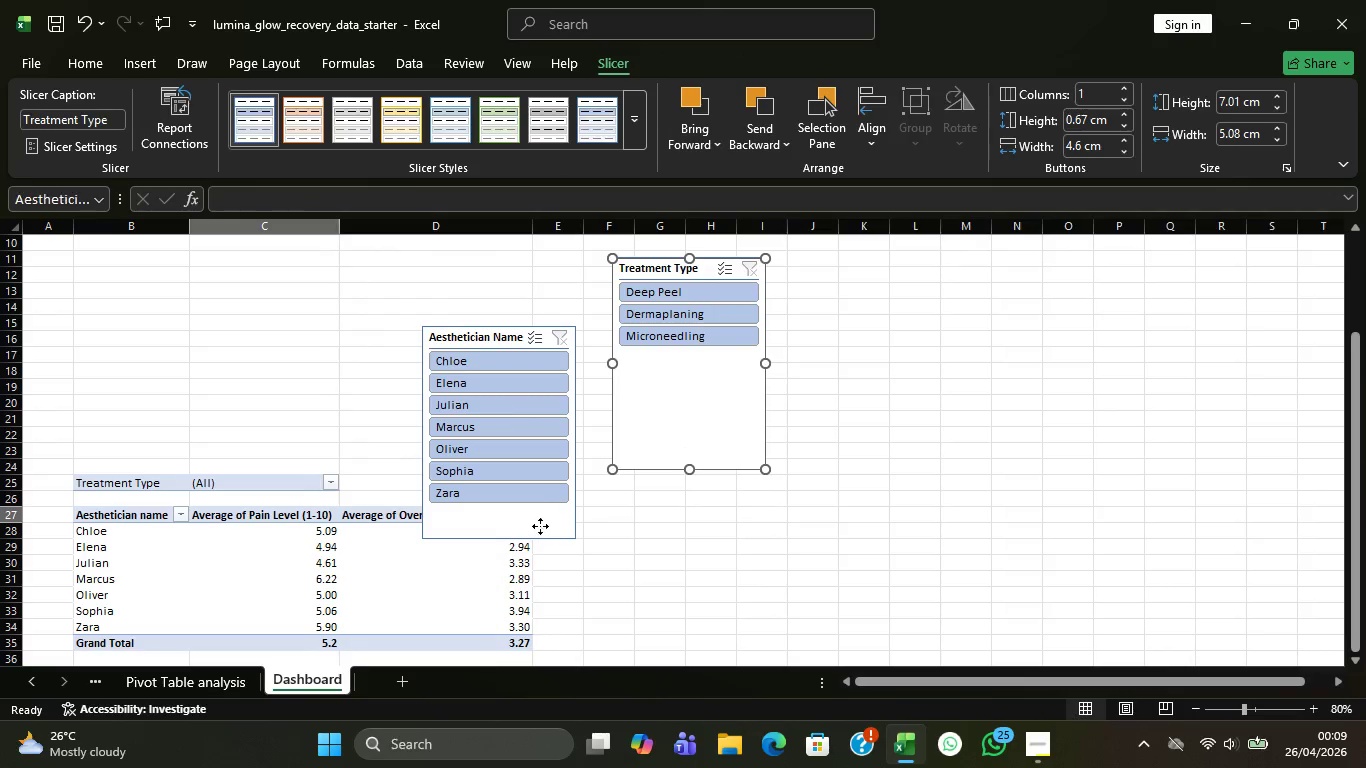 
left_click_drag(start_coordinate=[540, 527], to_coordinate=[545, 444])
 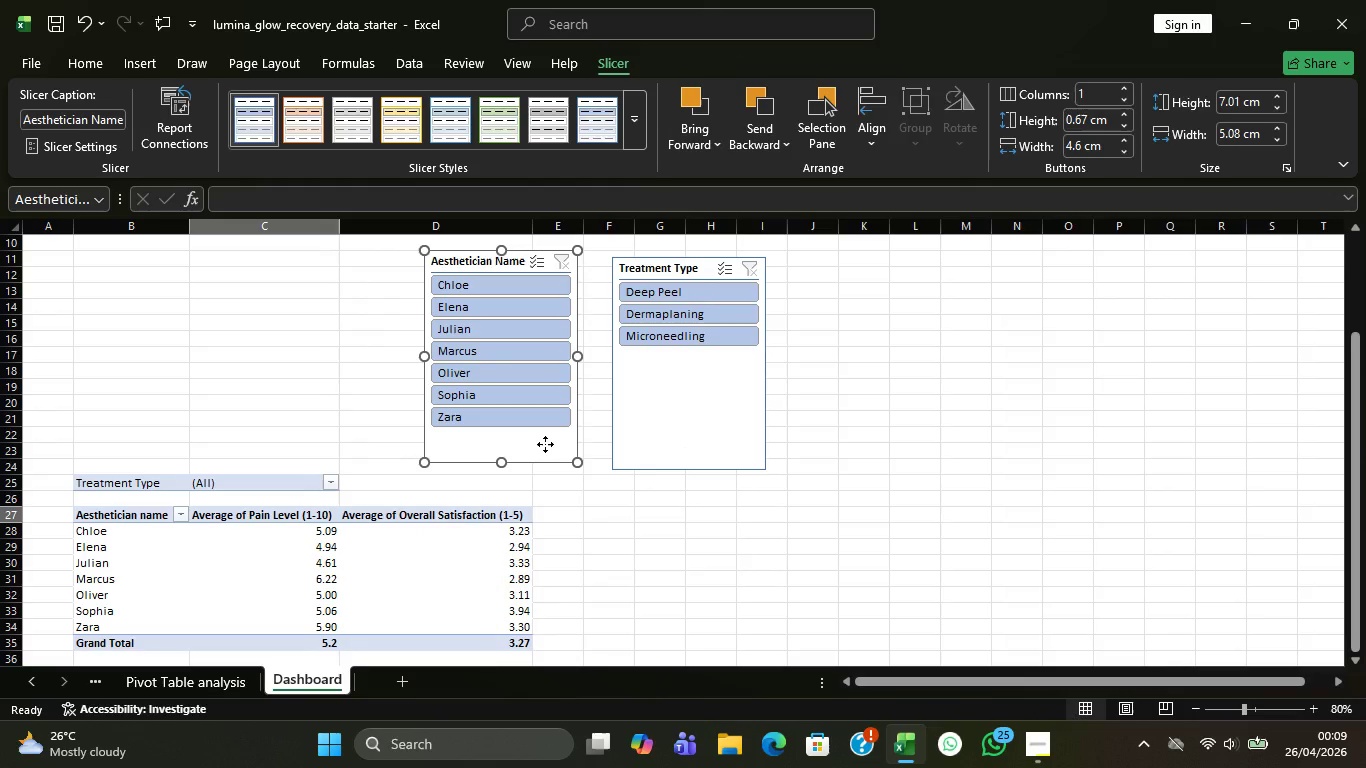 
right_click([545, 444])
 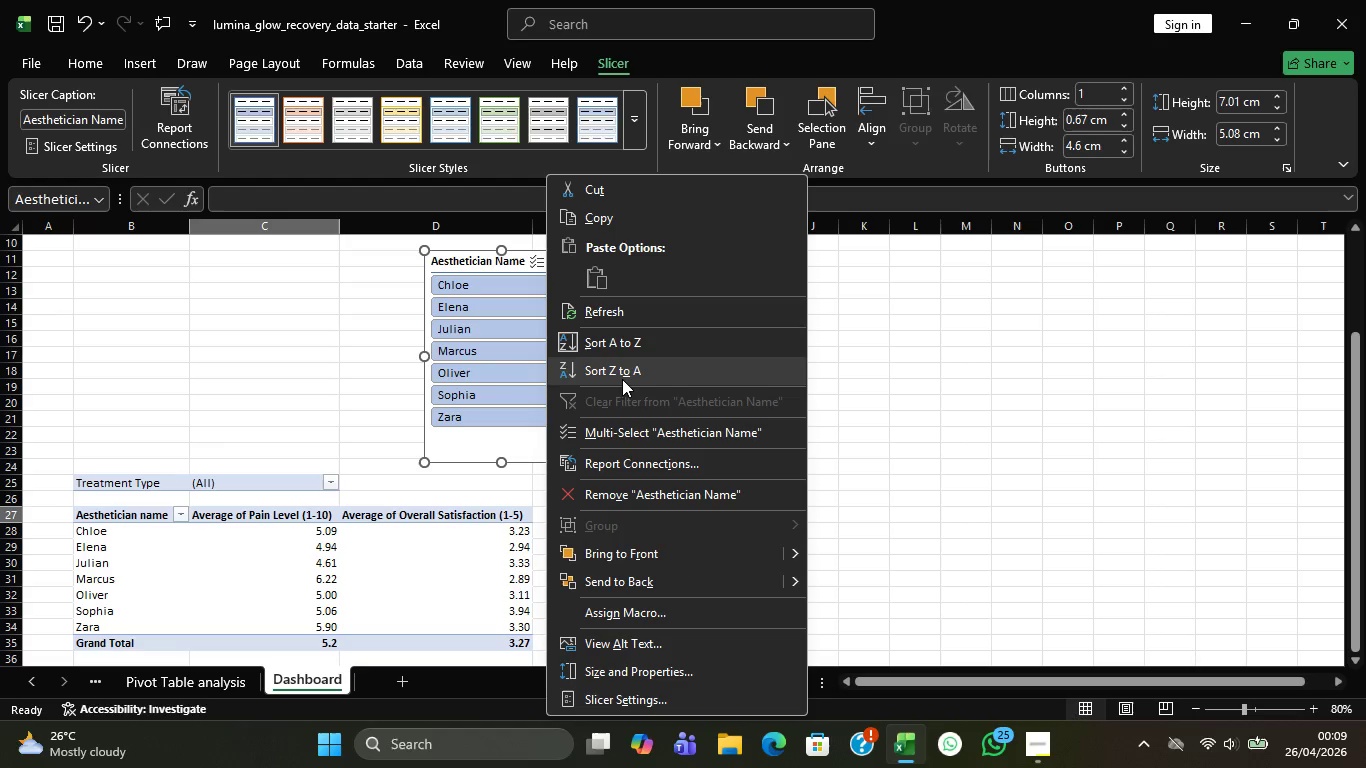 
wait(7.88)
 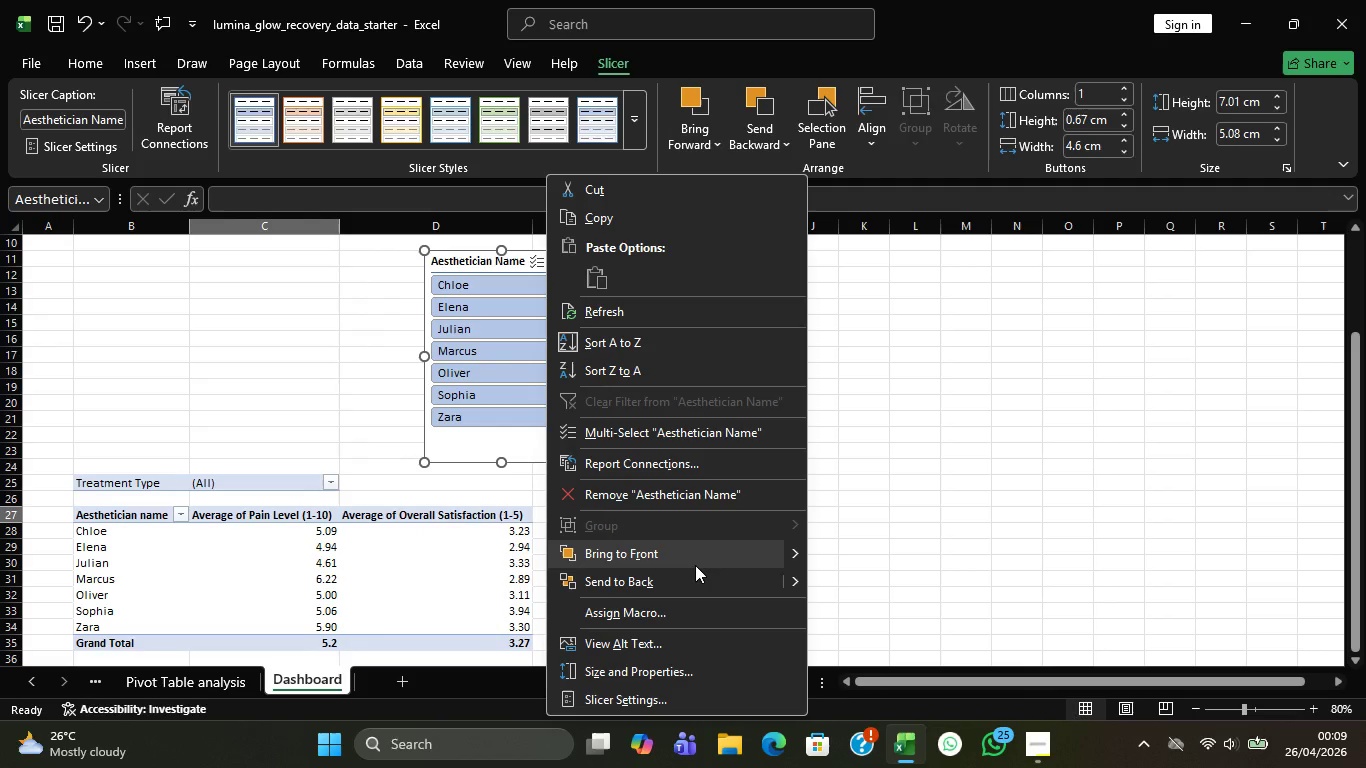 
mouse_move([624, 470])
 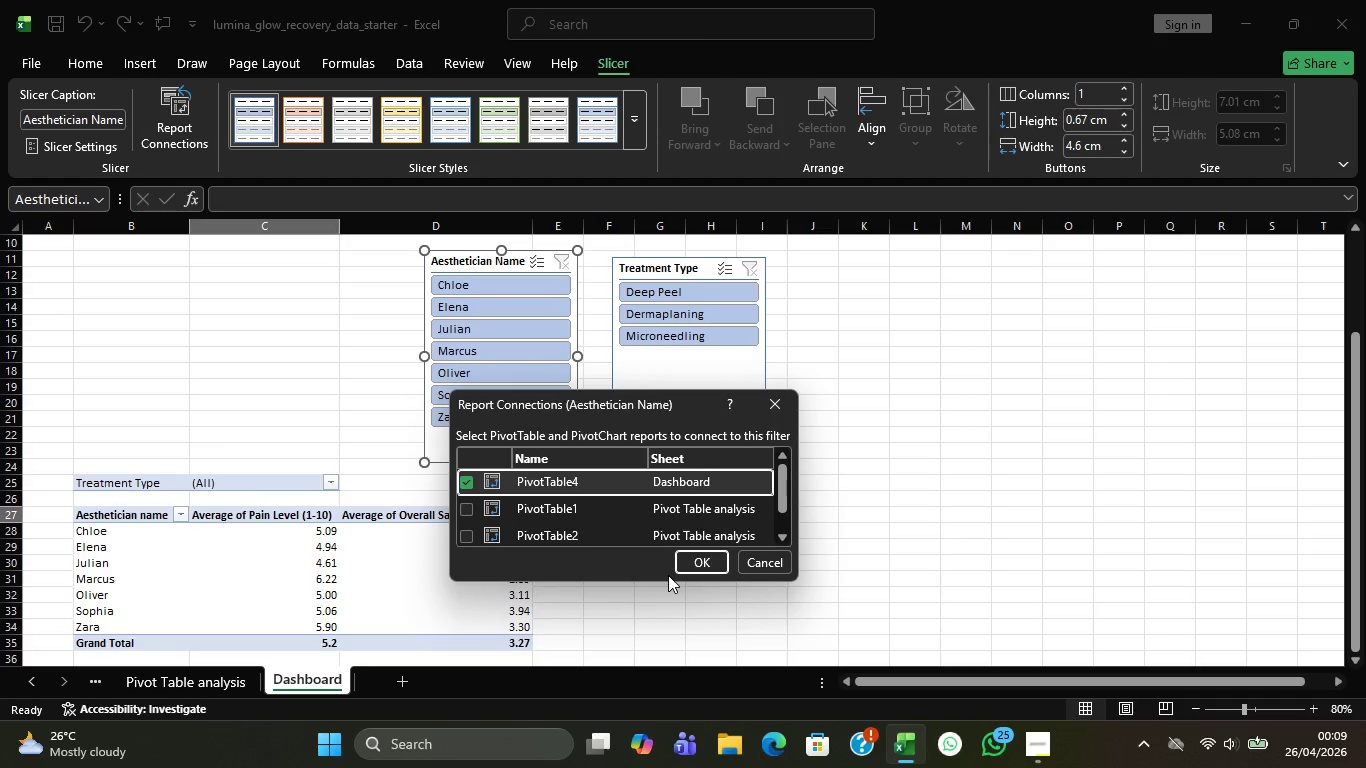 
wait(16.16)
 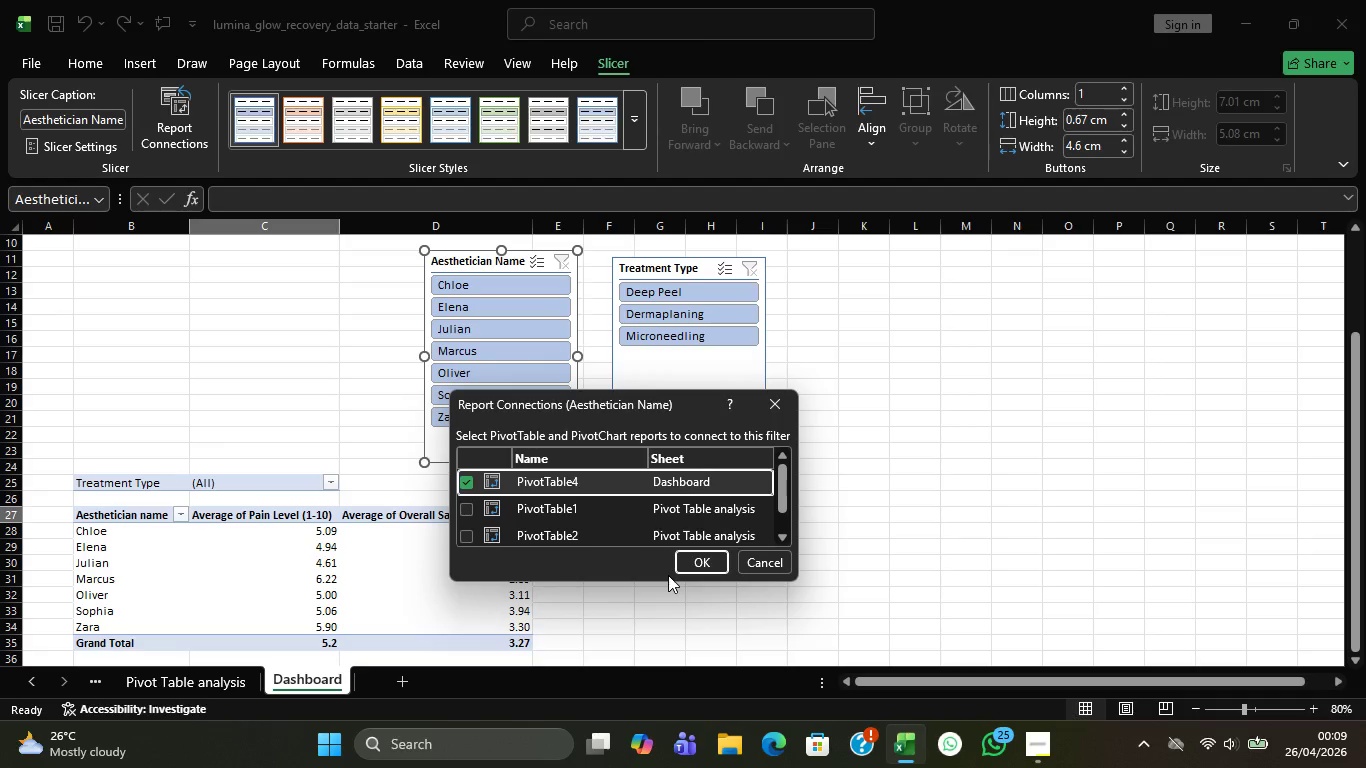 
scroll: coordinate [507, 495], scroll_direction: up, amount: 1.0
 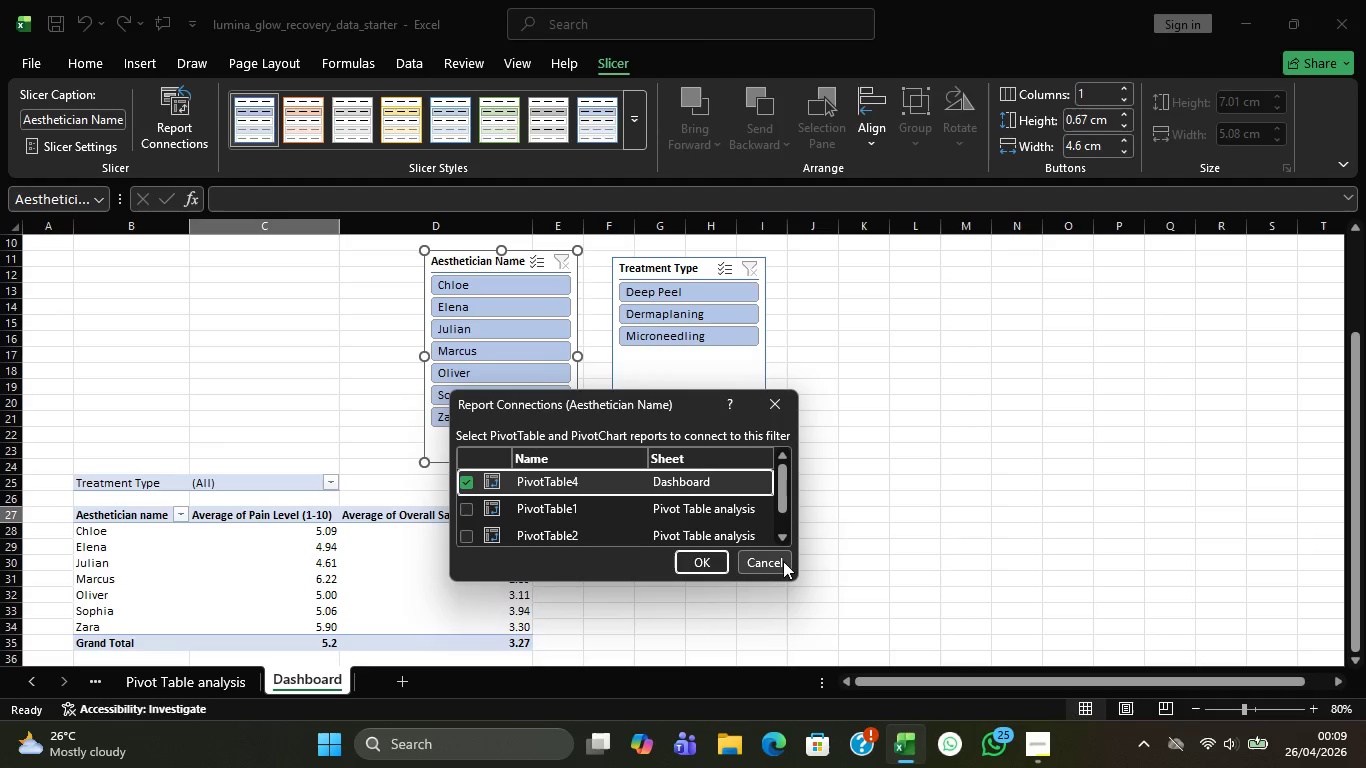 
left_click([783, 561])
 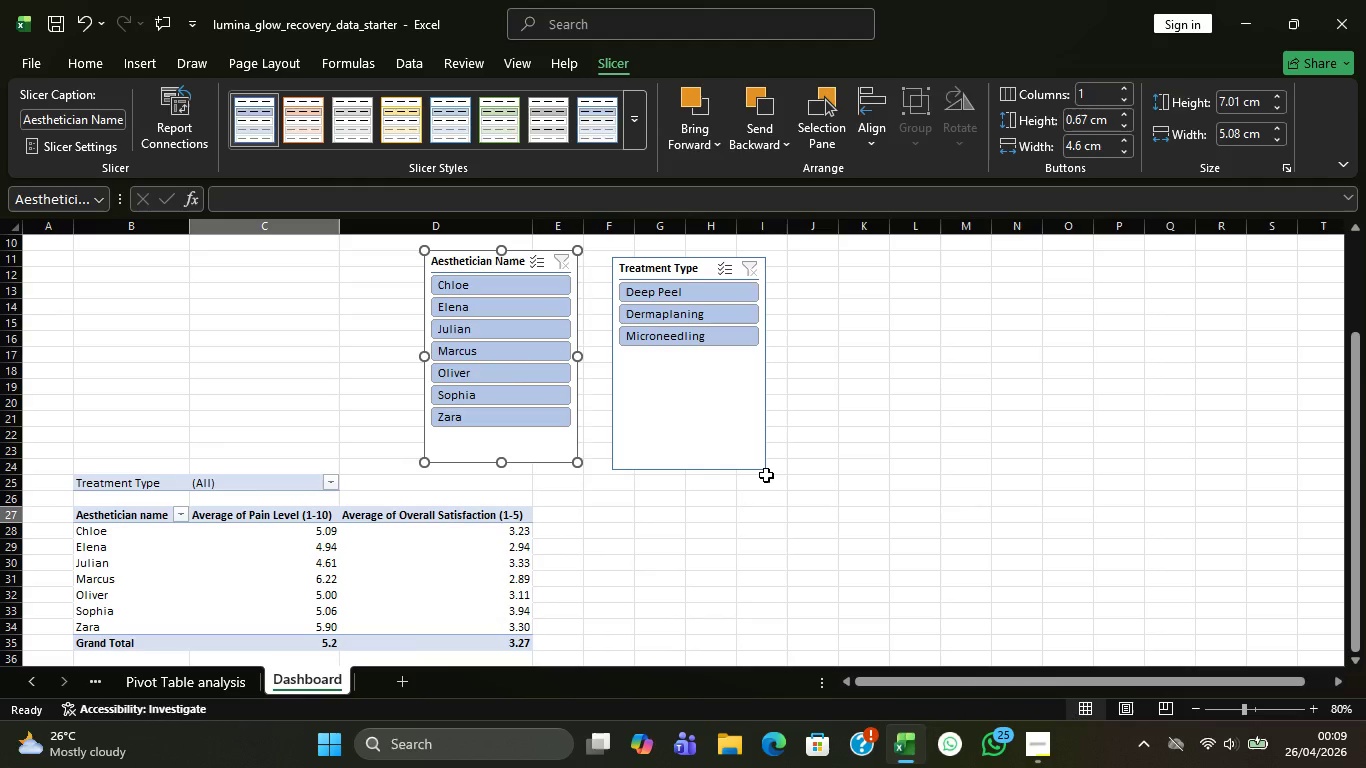 
scroll: coordinate [766, 475], scroll_direction: up, amount: 5.0
 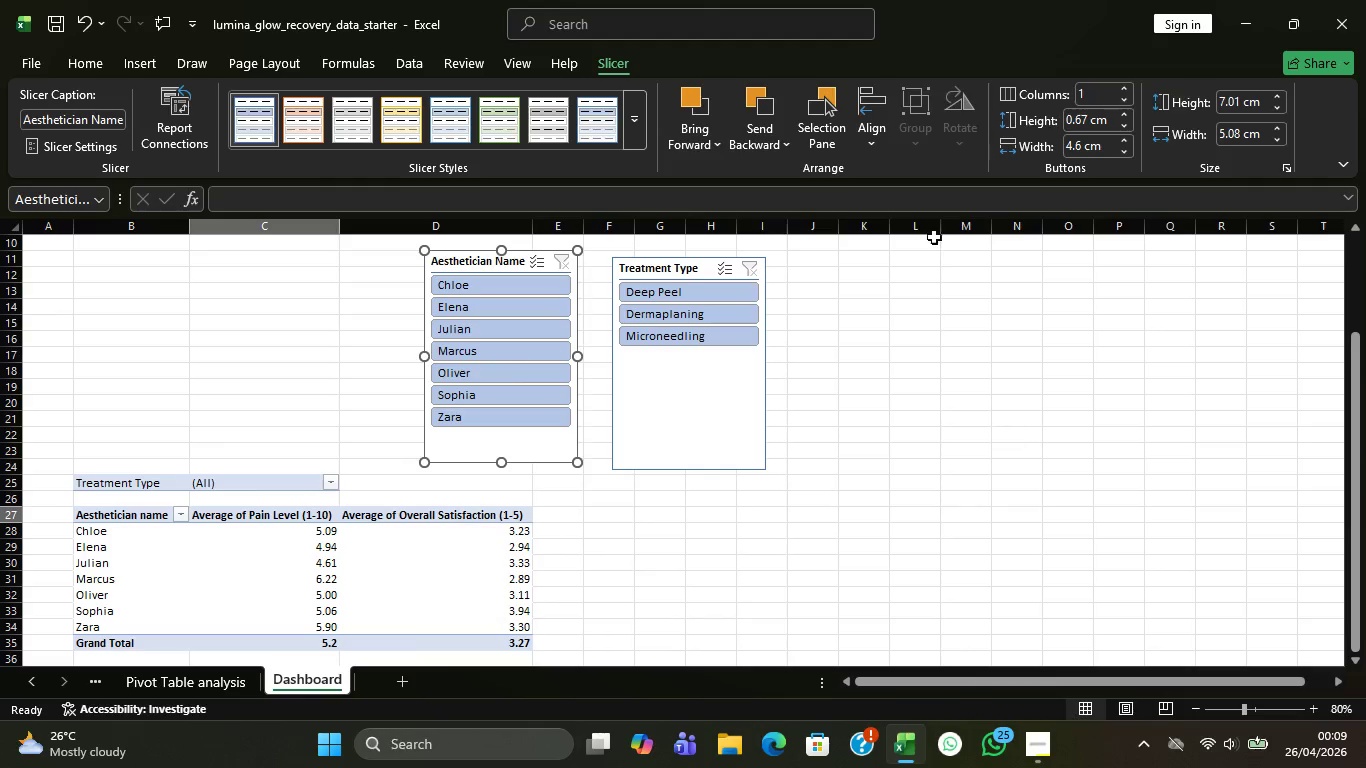 
left_click_drag(start_coordinate=[1361, 439], to_coordinate=[1347, 281])
 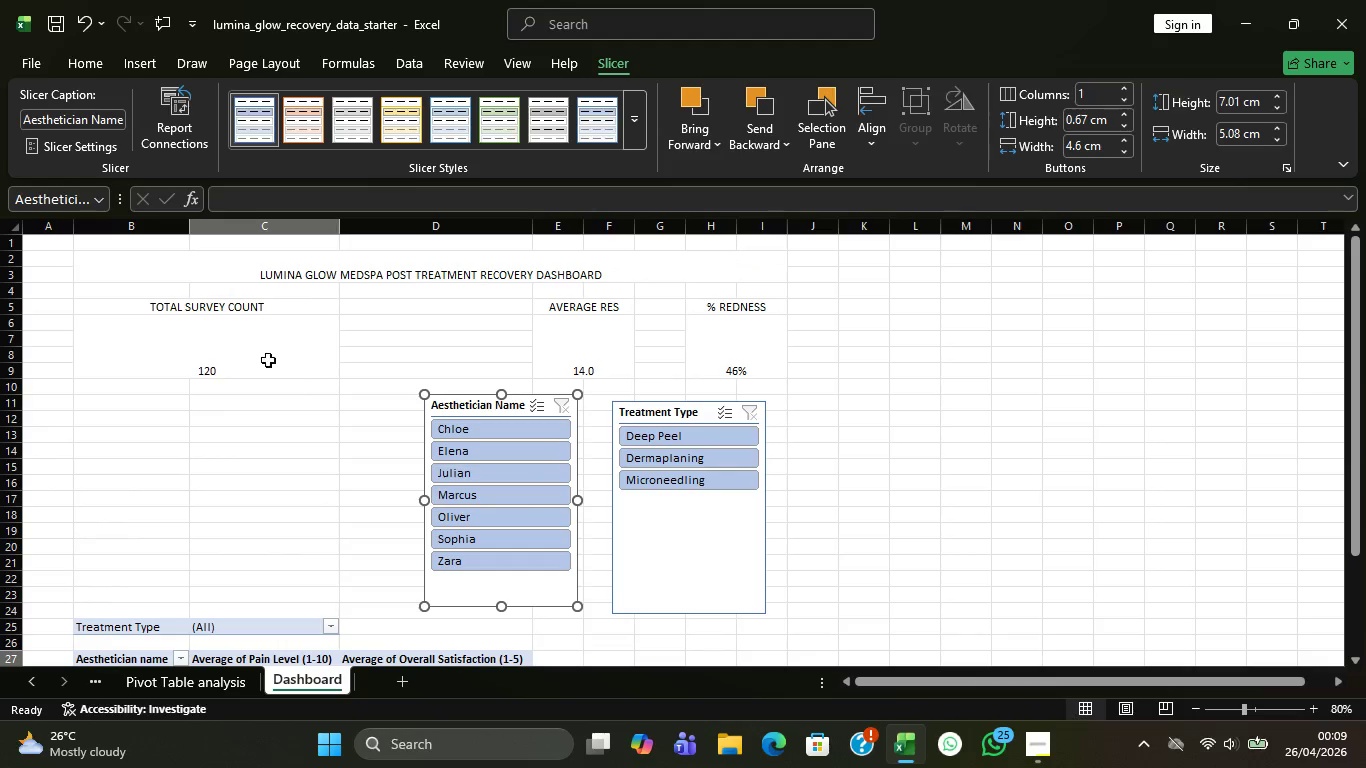 
left_click([249, 342])
 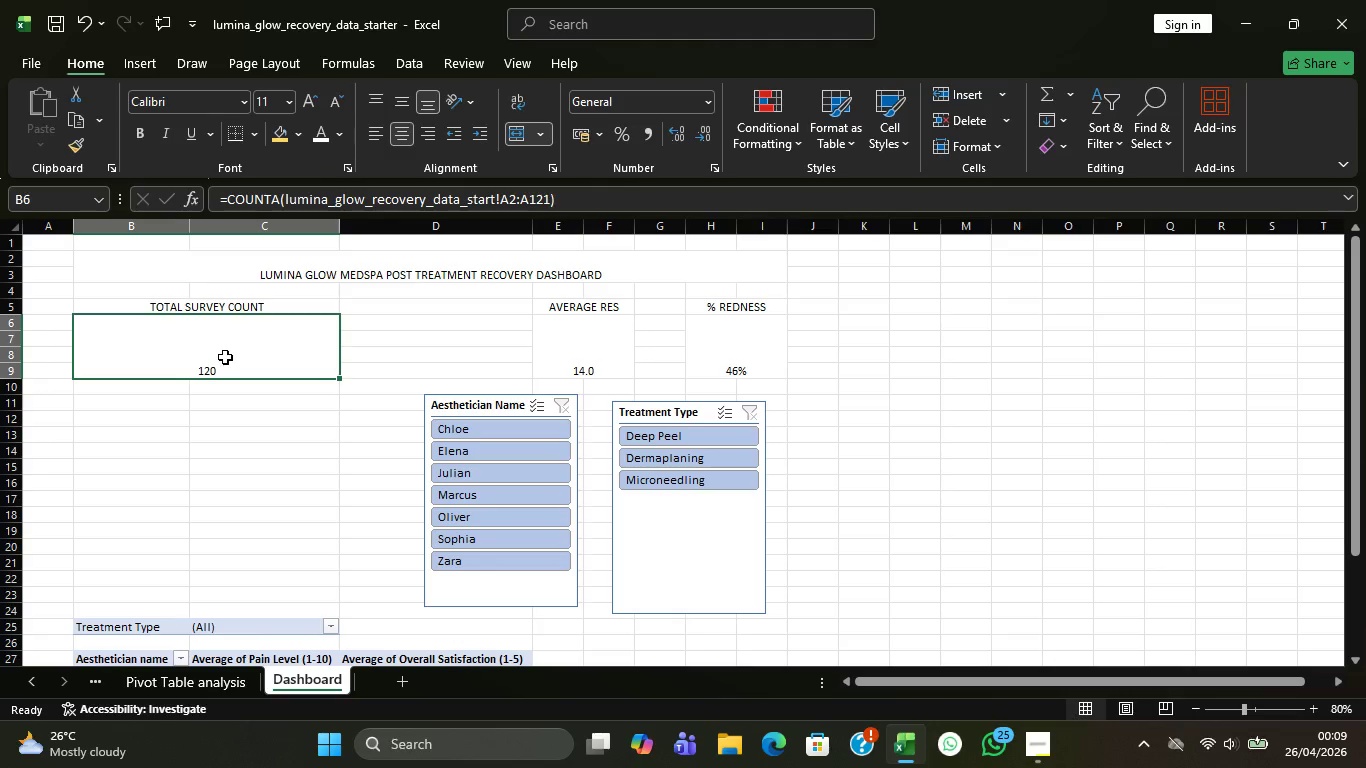 
wait(8.5)
 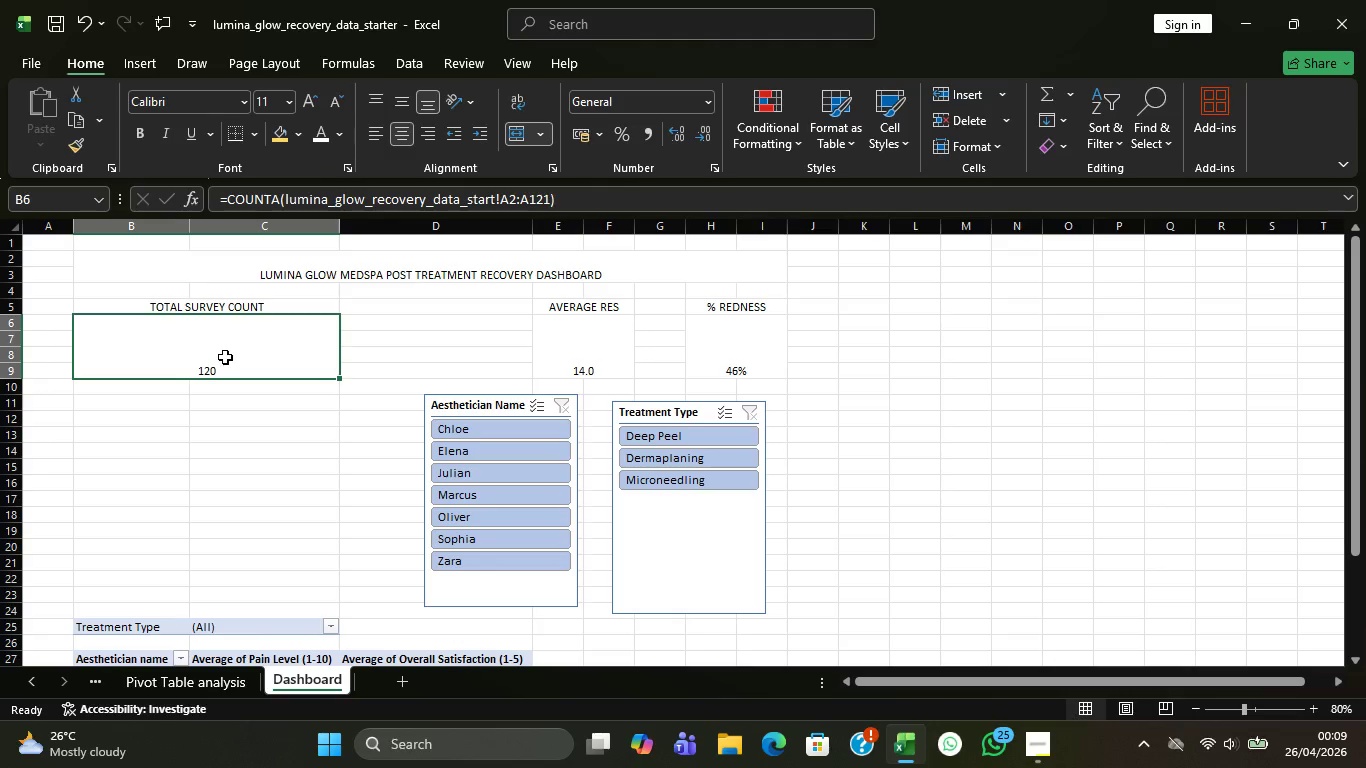 
left_click([572, 382])
 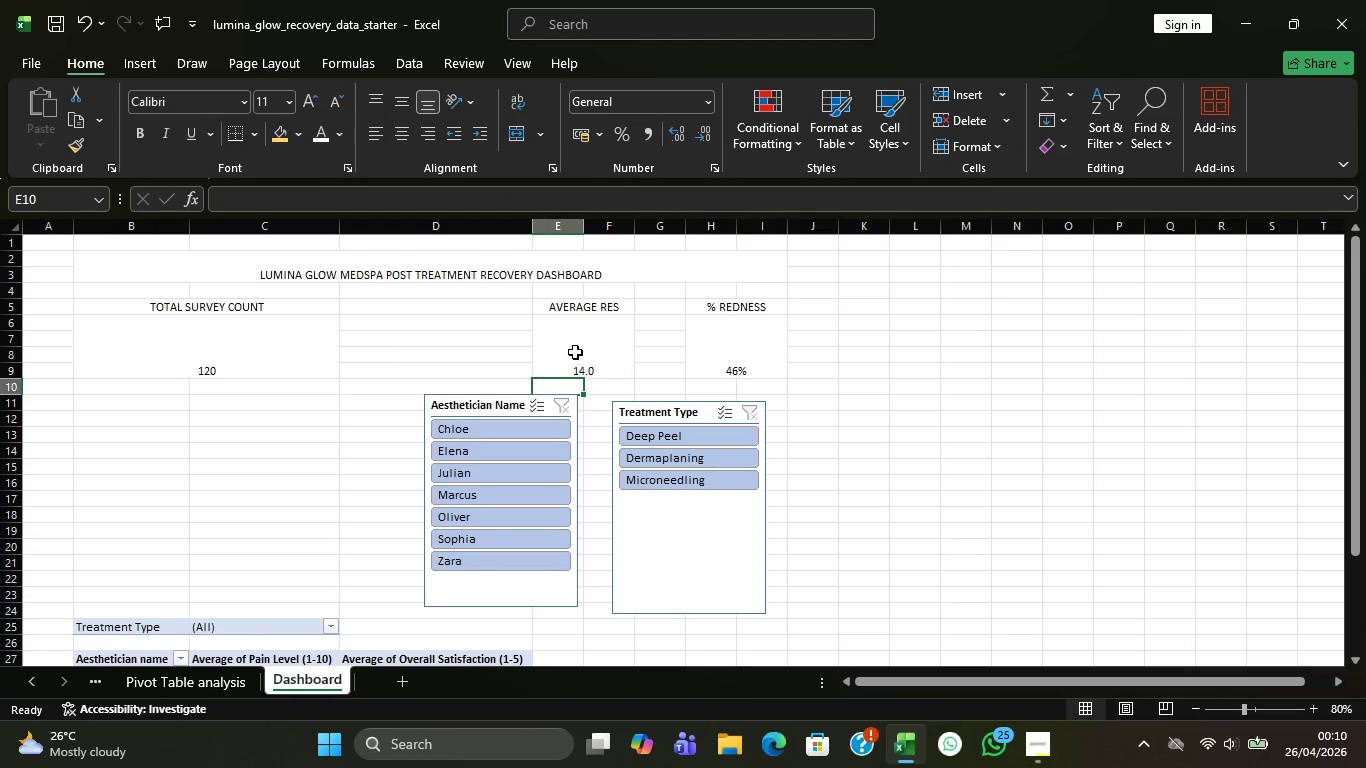 
left_click_drag(start_coordinate=[576, 351], to_coordinate=[566, 337])
 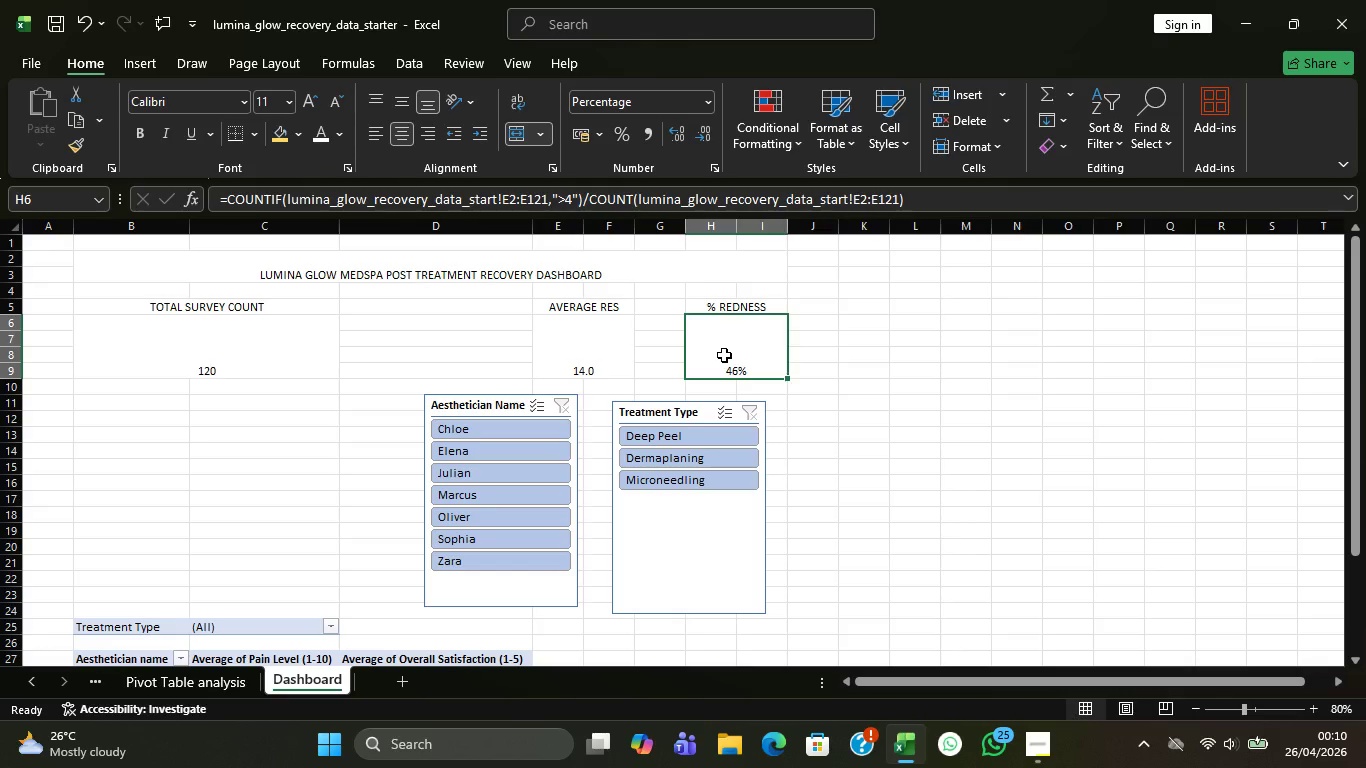 
wait(17.16)
 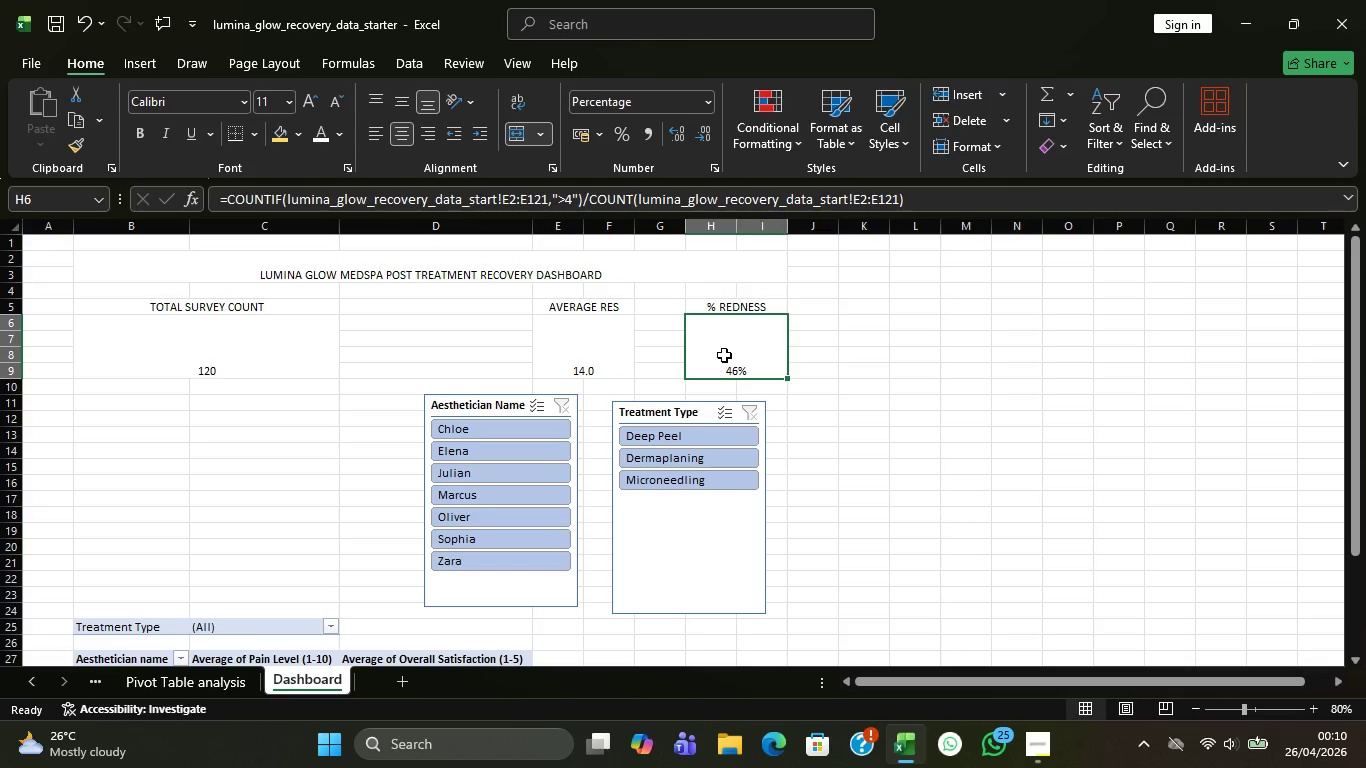 
left_click([254, 327])
 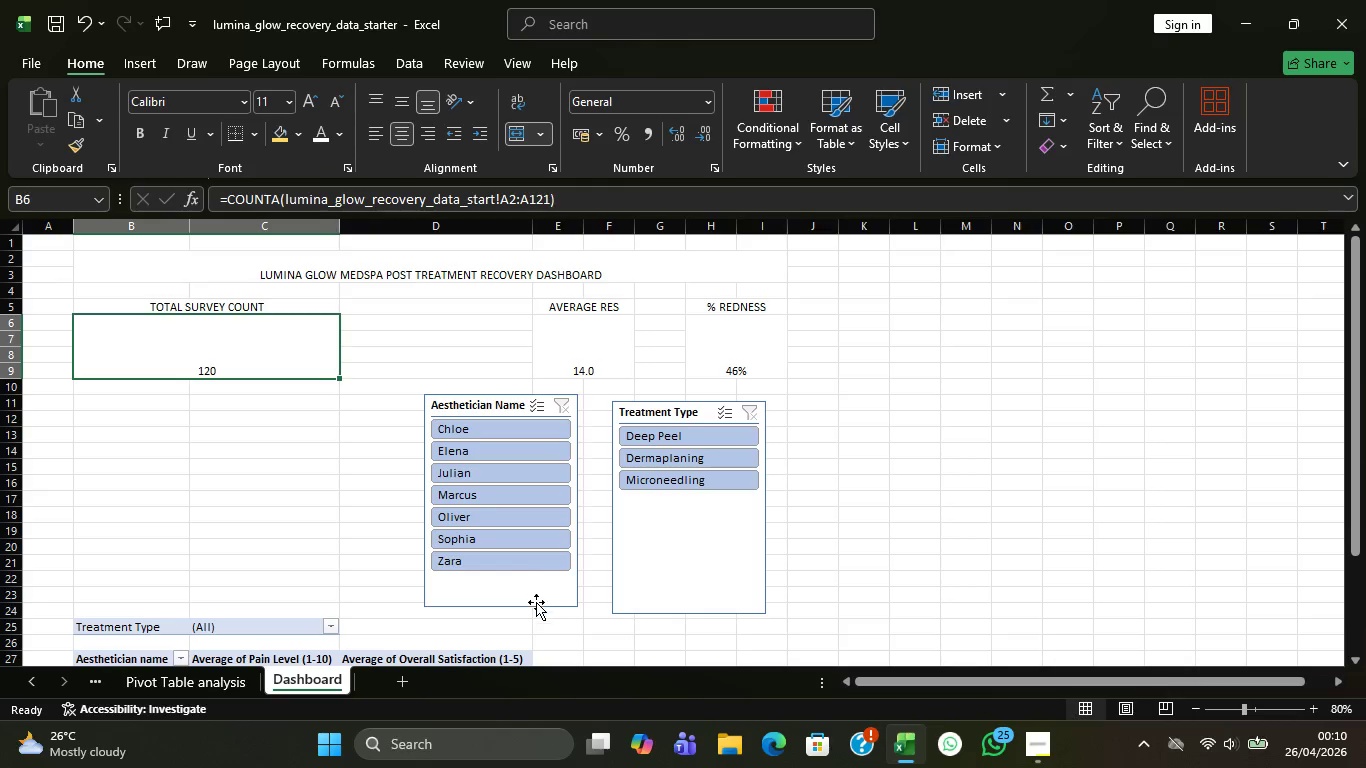 
wait(34.03)
 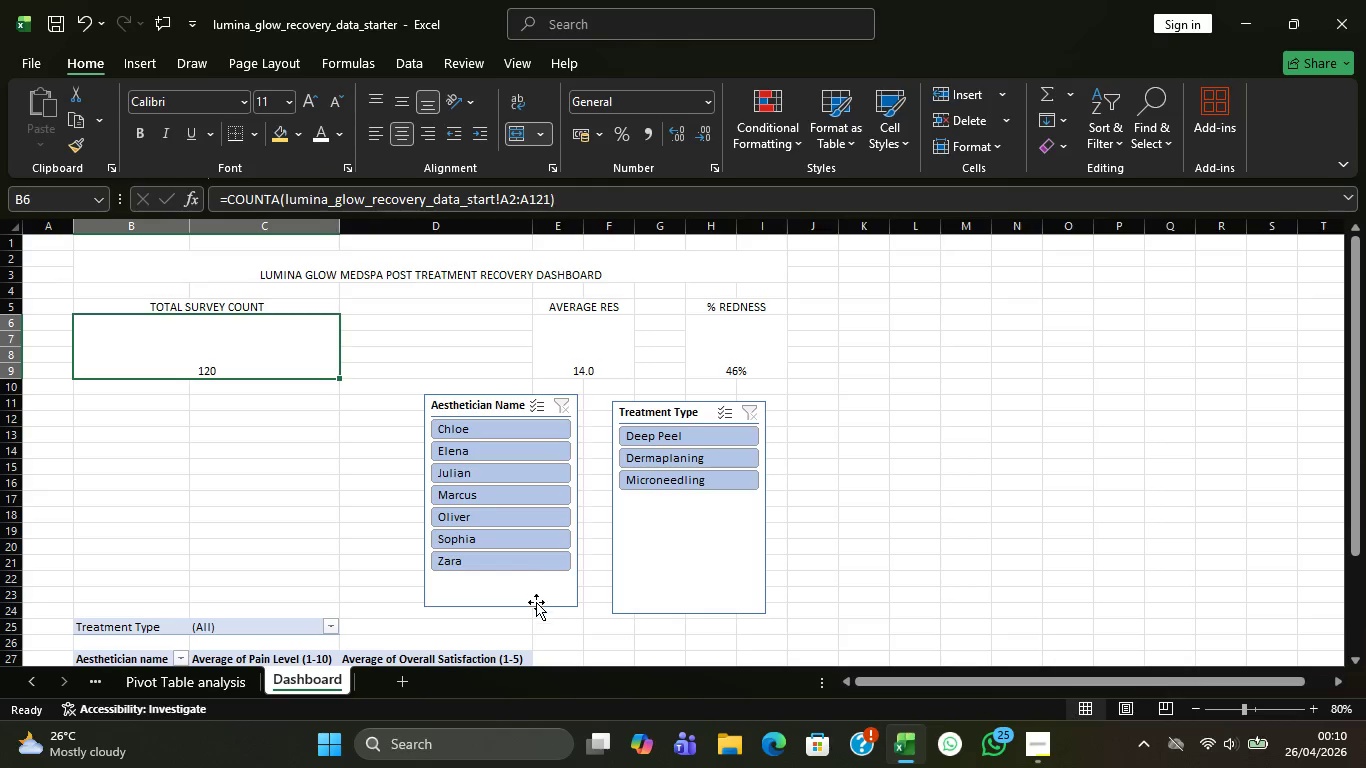 
left_click_drag(start_coordinate=[495, 584], to_coordinate=[466, 539])
 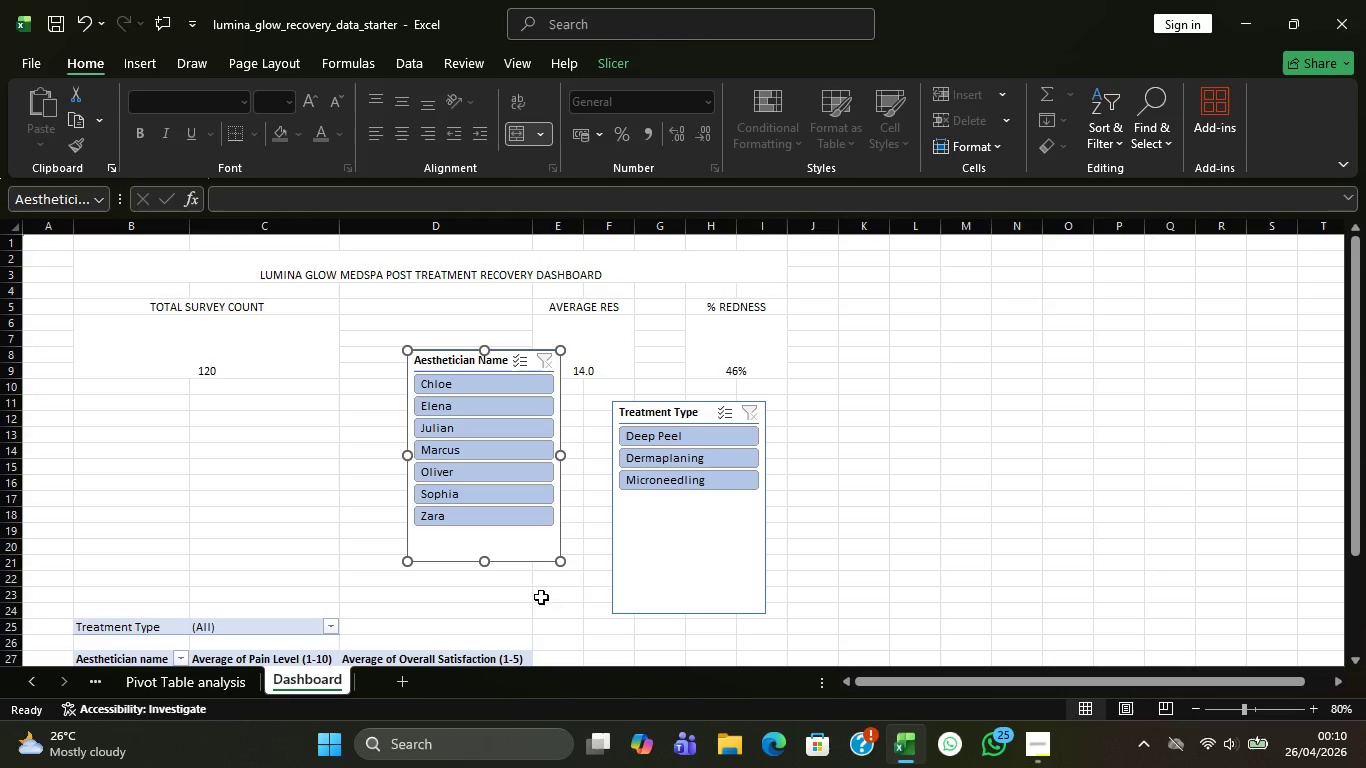 
left_click_drag(start_coordinate=[669, 568], to_coordinate=[655, 598])
 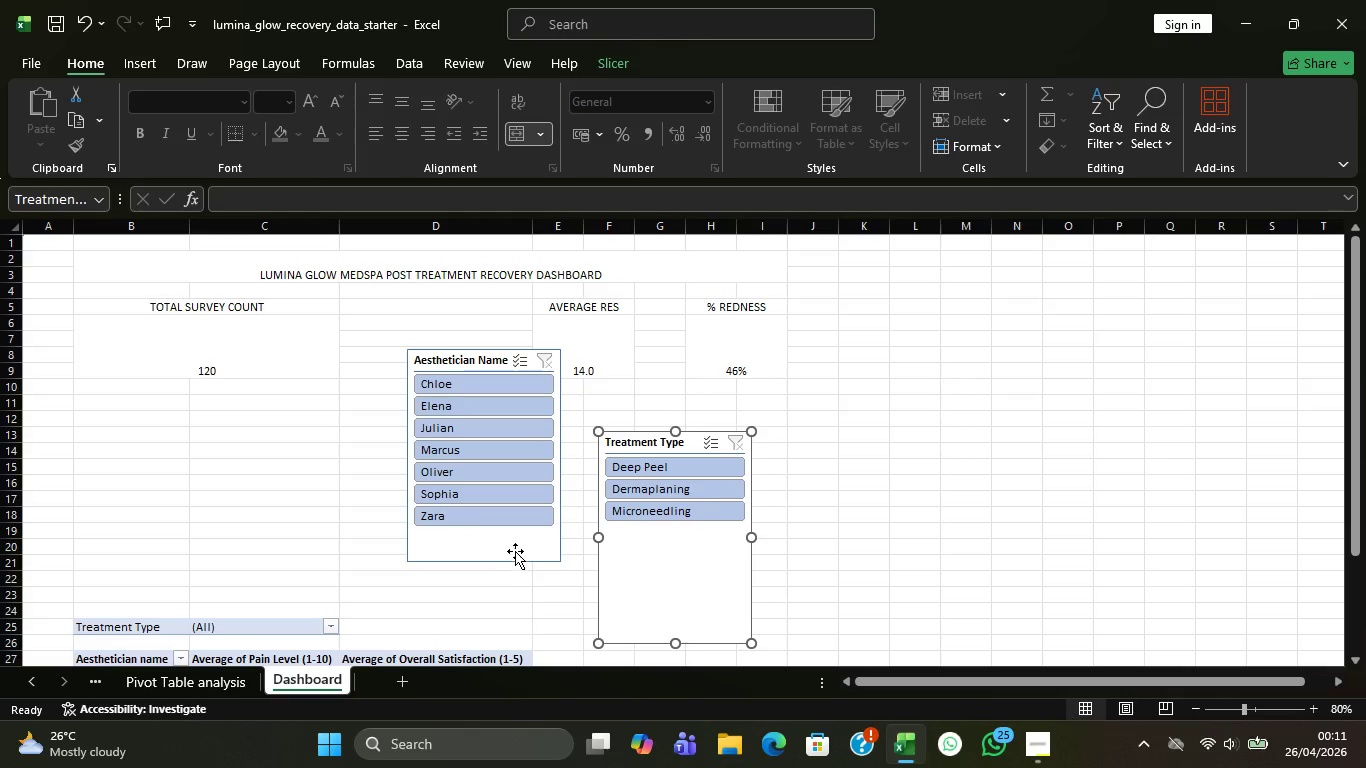 
left_click_drag(start_coordinate=[515, 549], to_coordinate=[506, 622])
 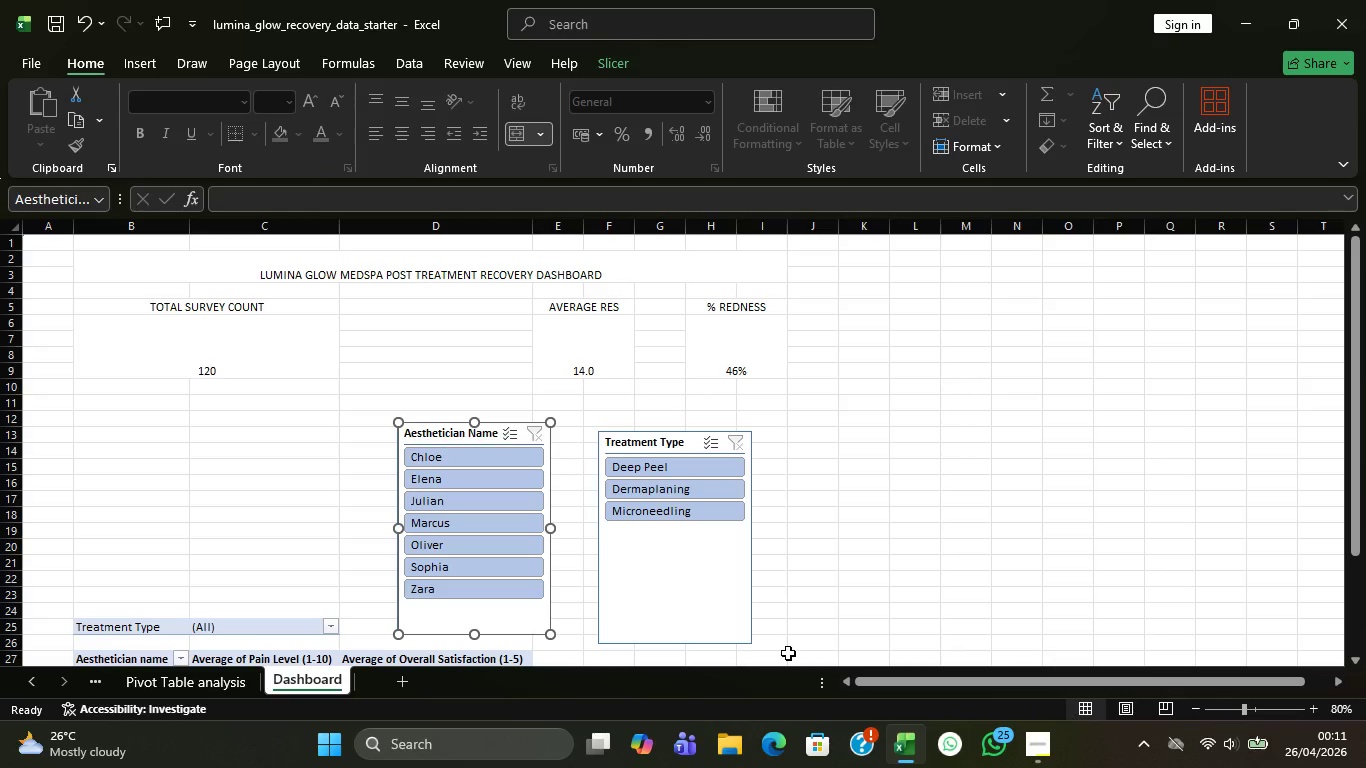 
mouse_move([808, 750])
 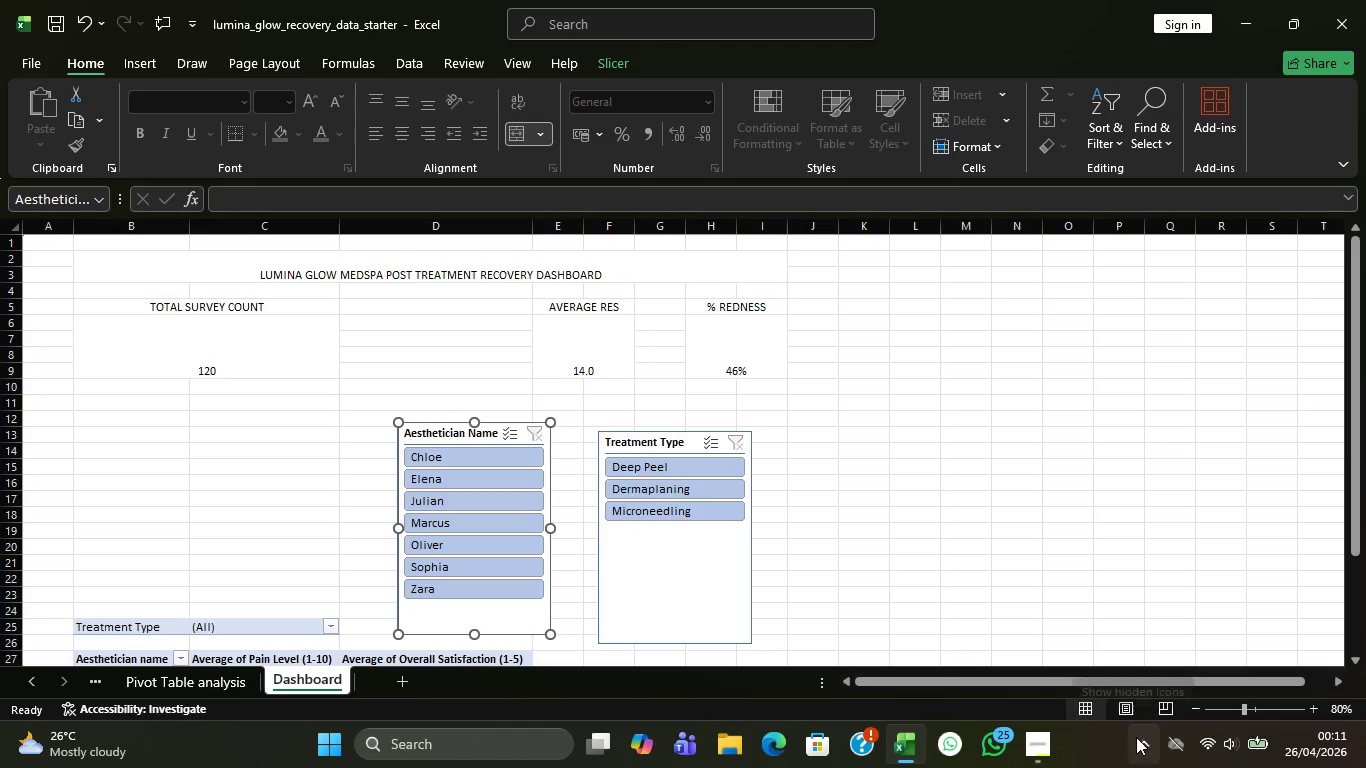 
scroll: coordinate [1124, 733], scroll_direction: none, amount: 0.0
 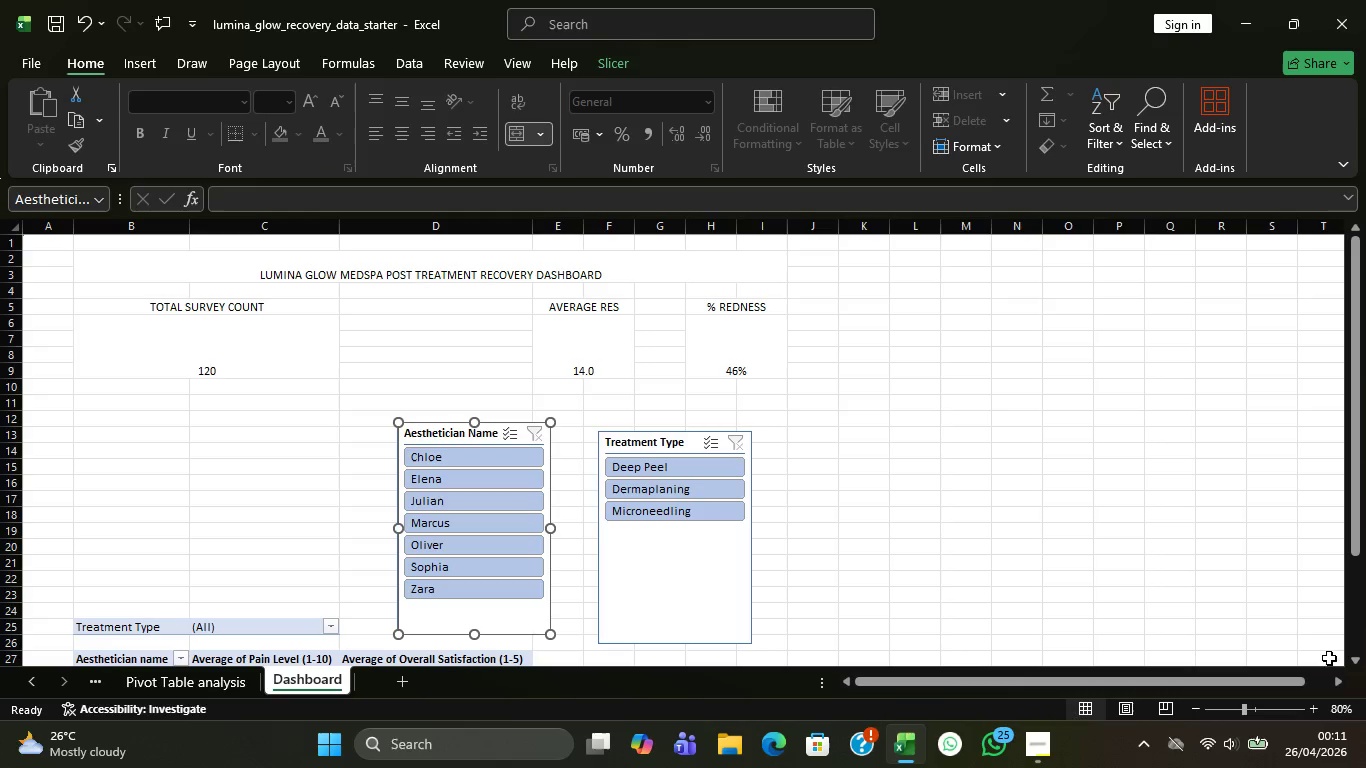 
scroll: coordinate [1021, 509], scroll_direction: down, amount: 7.0
 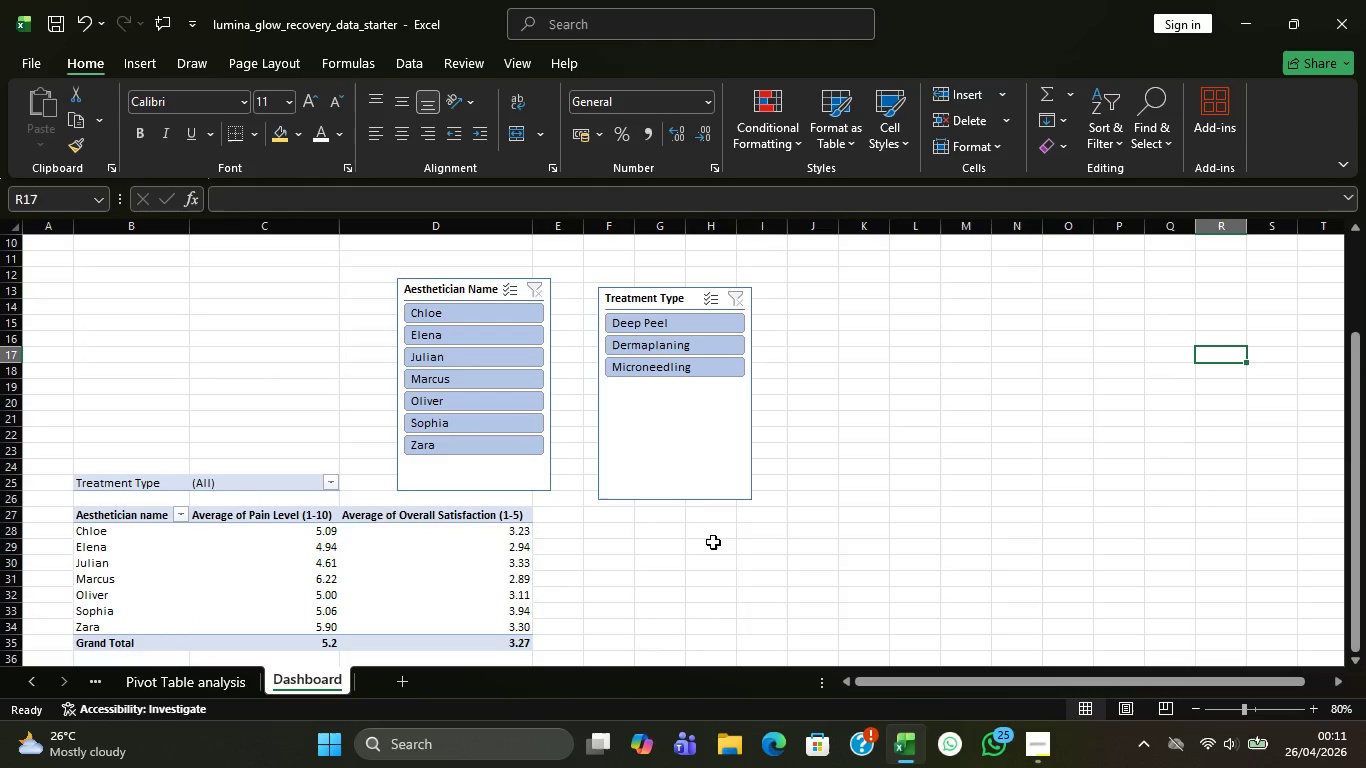 
left_click([701, 549])
 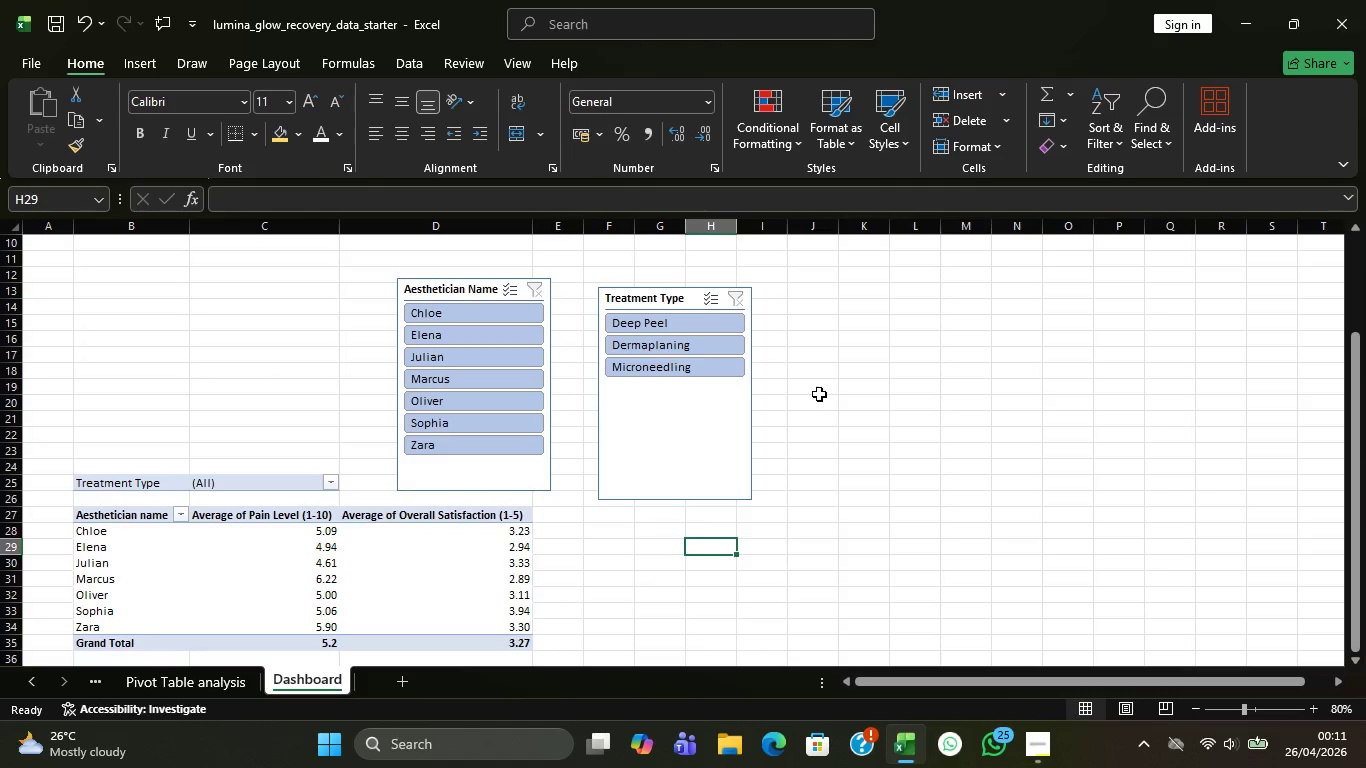 
wait(7.36)
 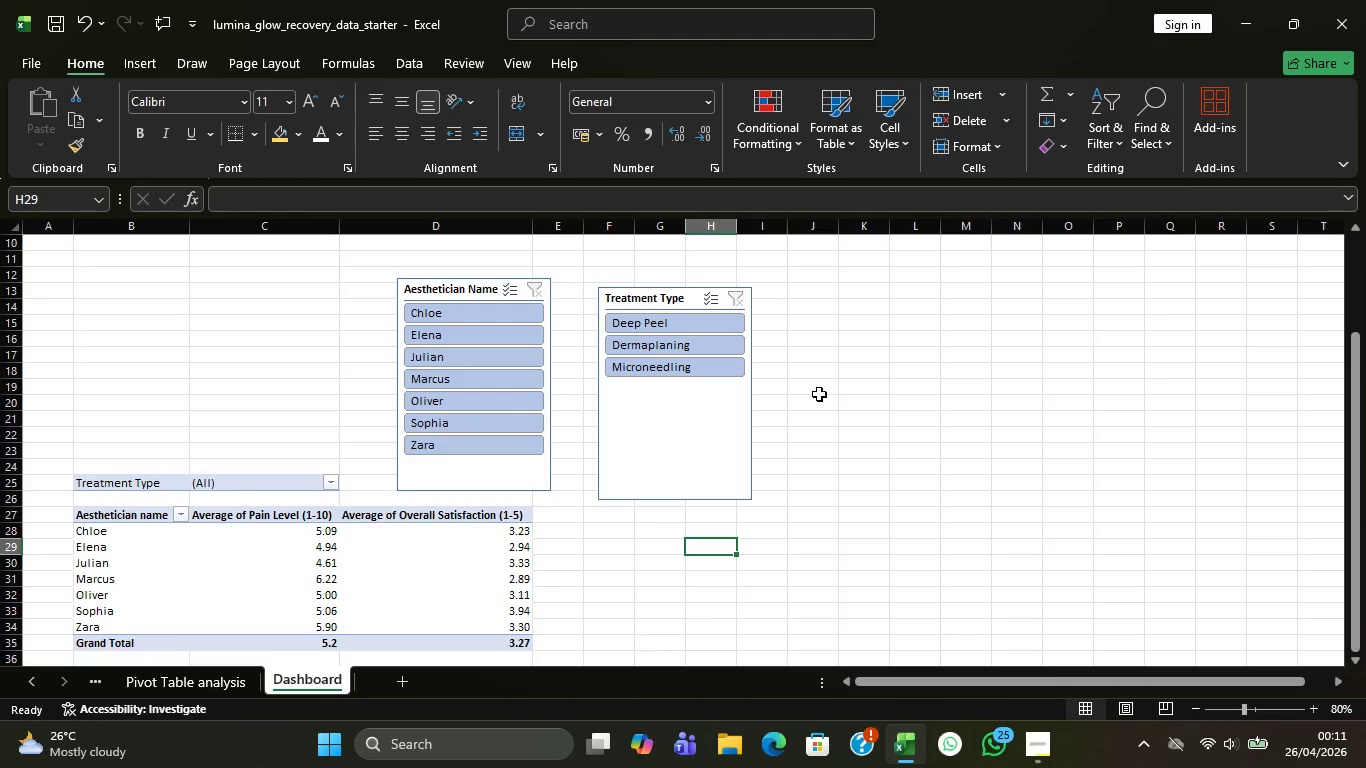 
scroll: coordinate [786, 400], scroll_direction: down, amount: 1.0
 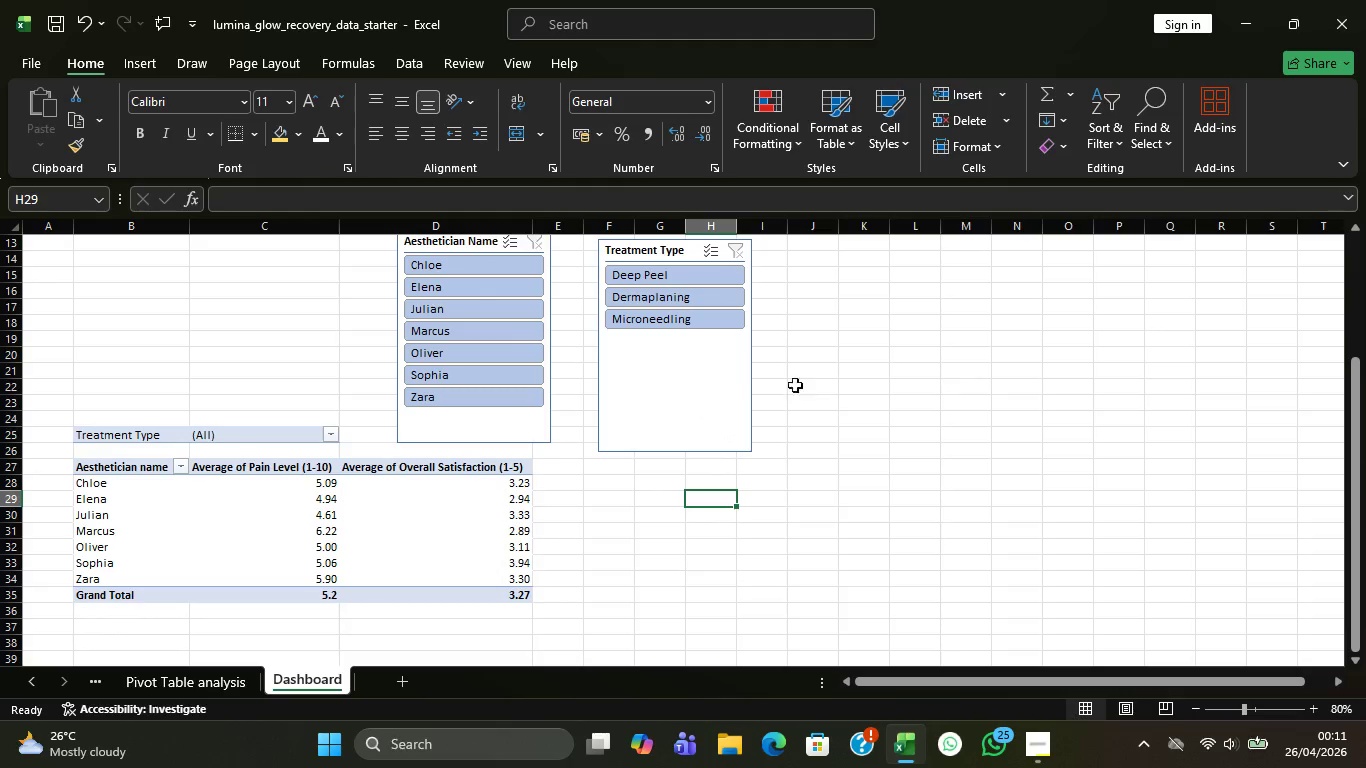 
wait(10.67)
 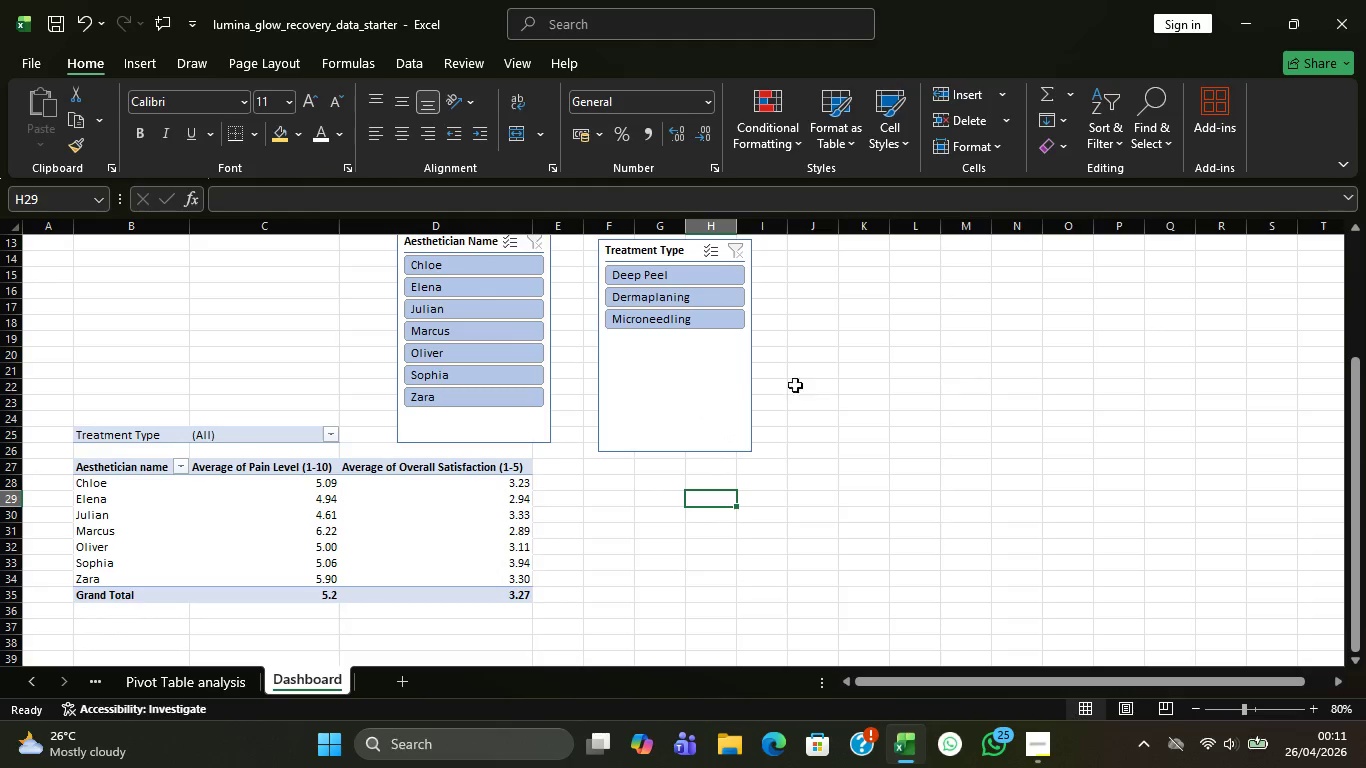 
scroll: coordinate [549, 490], scroll_direction: down, amount: 1.0
 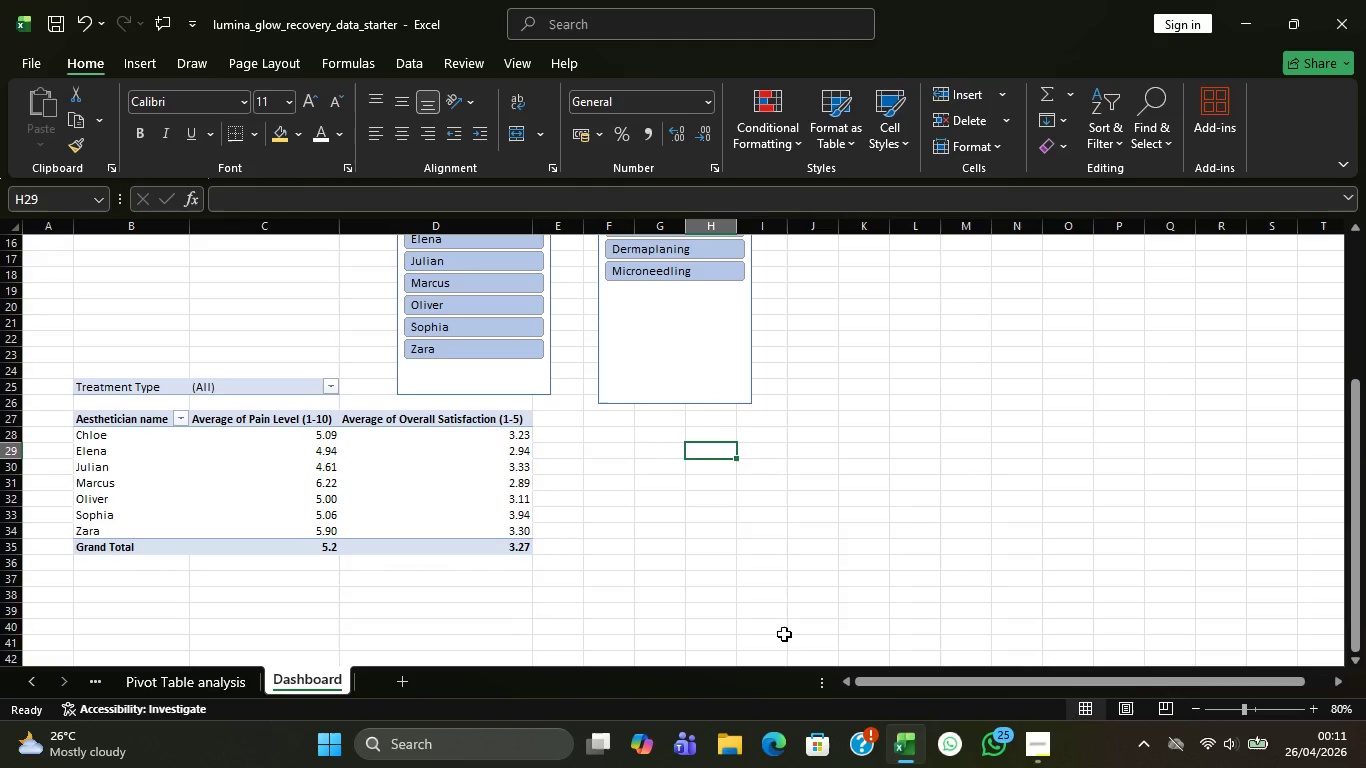 
wait(6.62)
 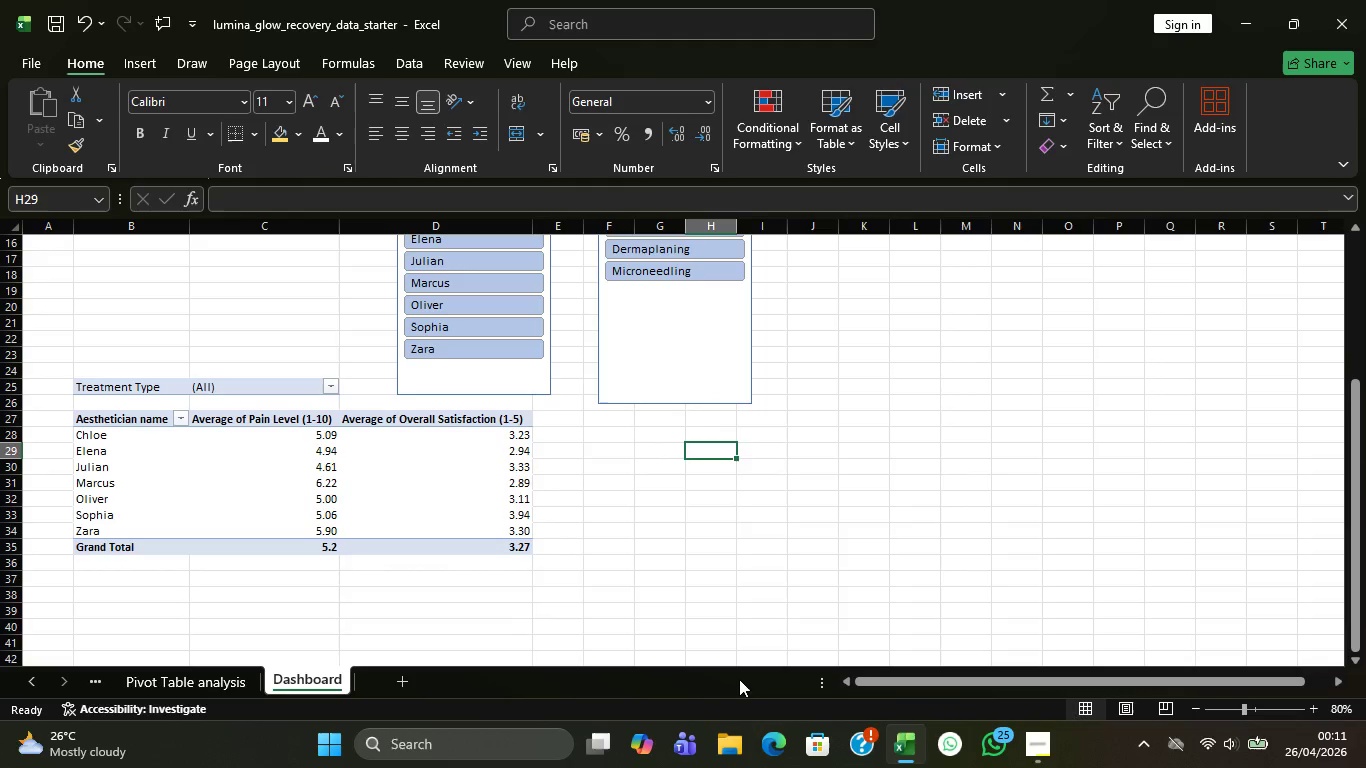 
scroll: coordinate [763, 504], scroll_direction: down, amount: 1.0
 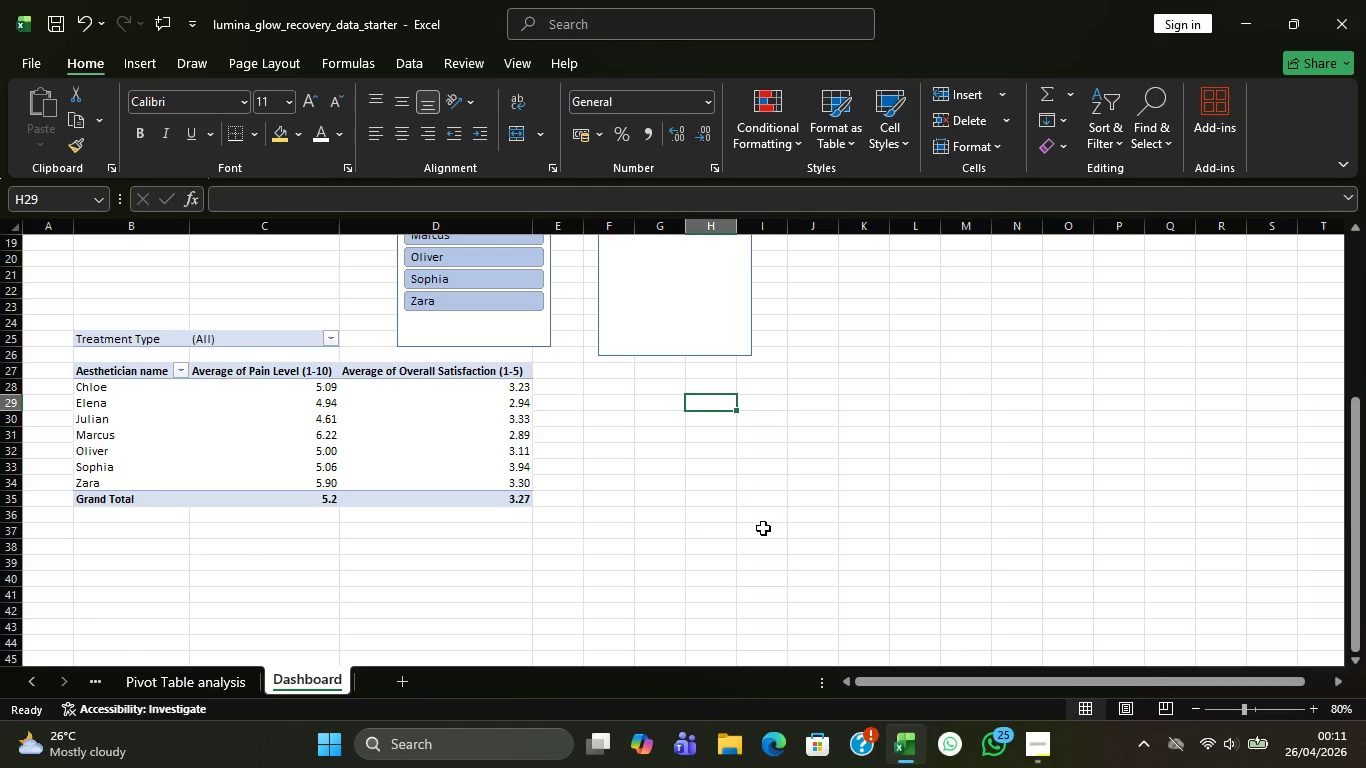 
wait(7.58)
 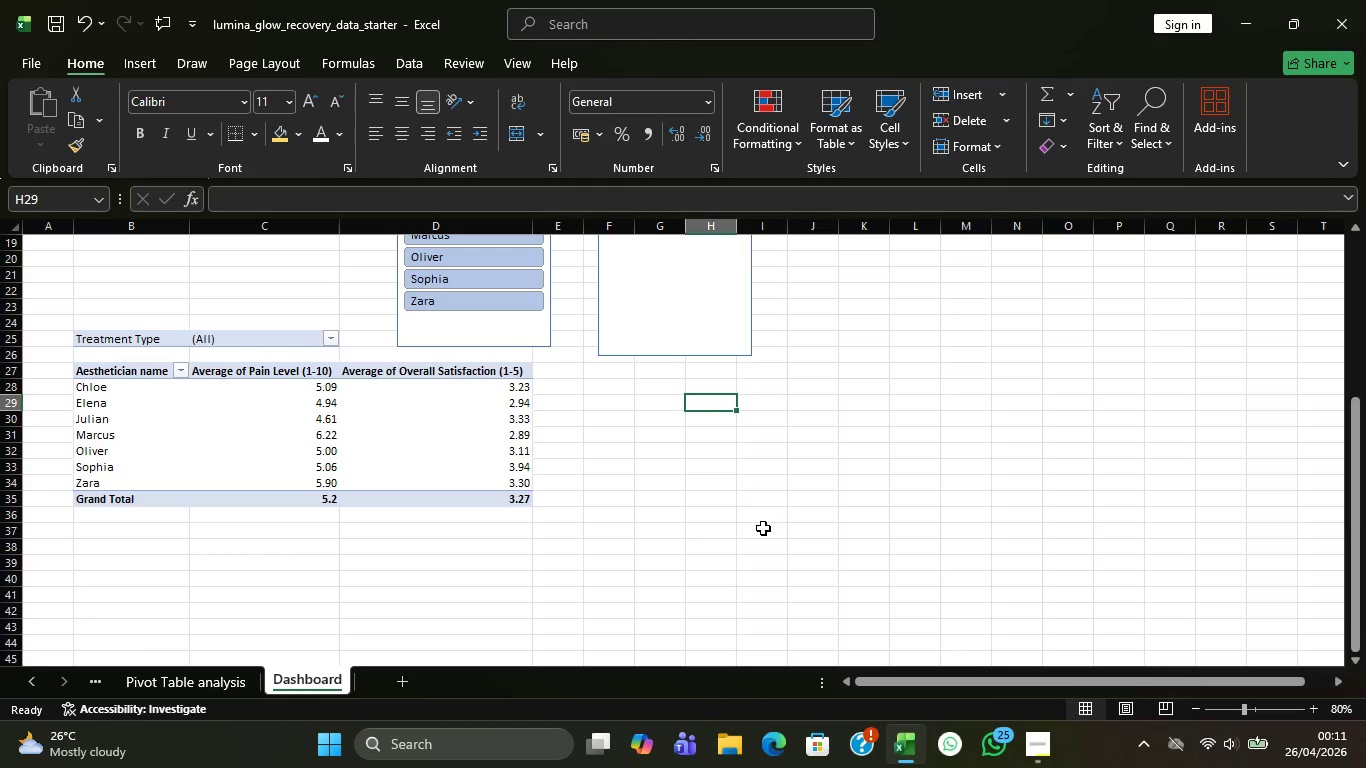 
scroll: coordinate [763, 539], scroll_direction: down, amount: 1.0
 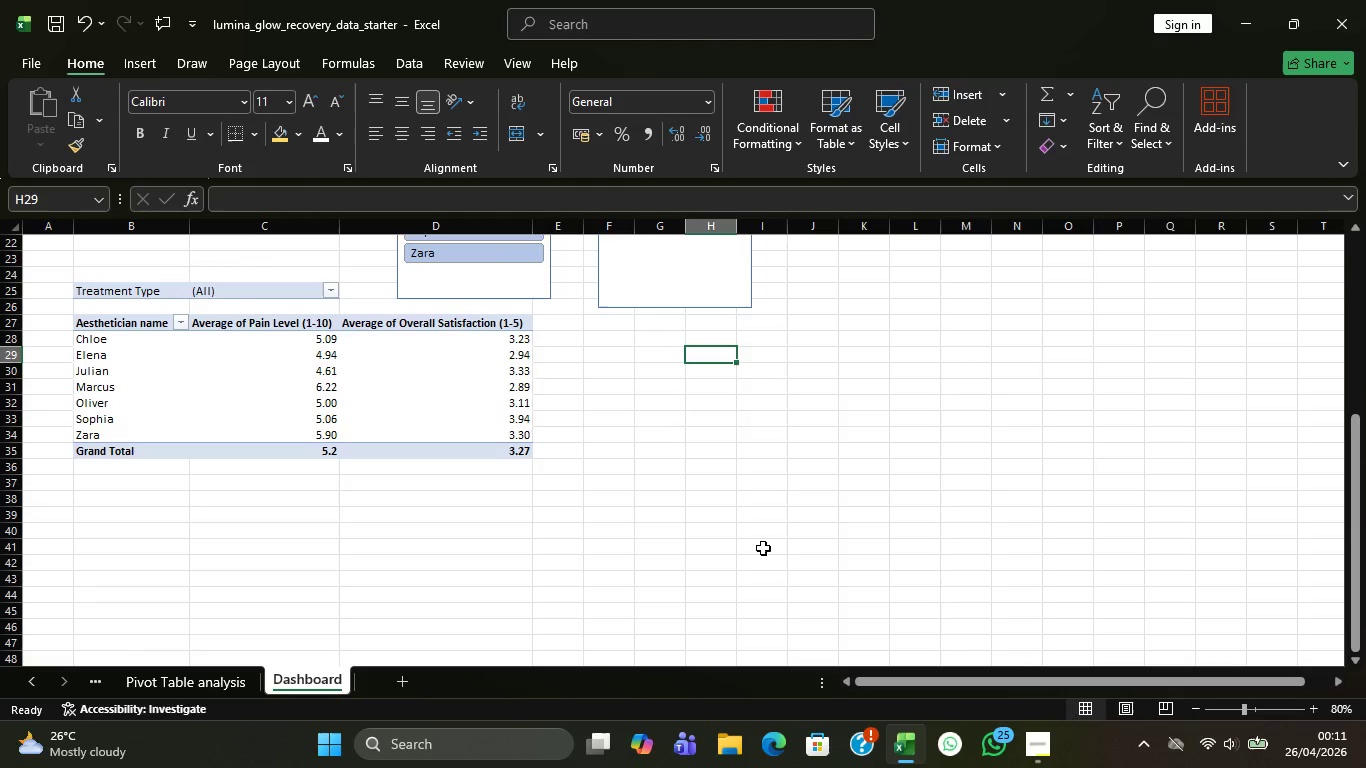 
scroll: coordinate [763, 548], scroll_direction: none, amount: 0.0
 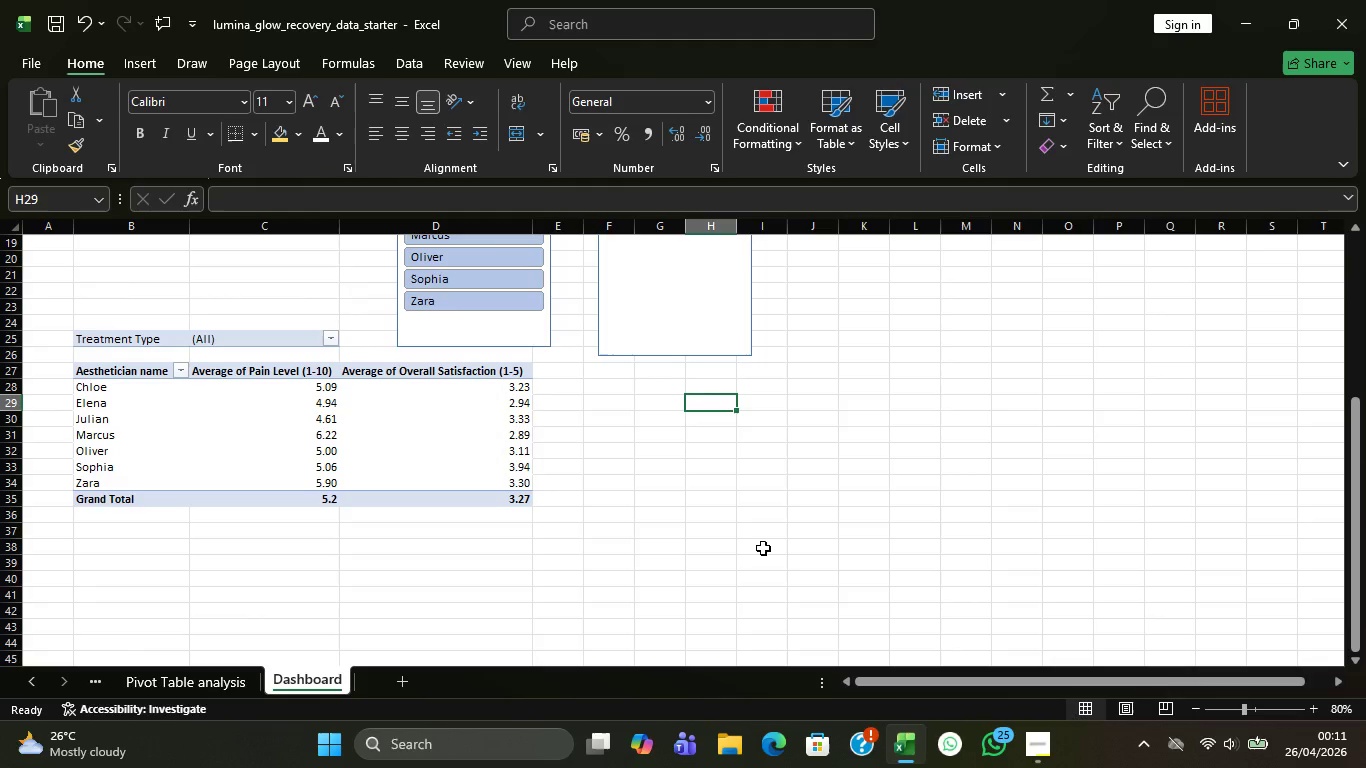 
right_click([763, 548])
 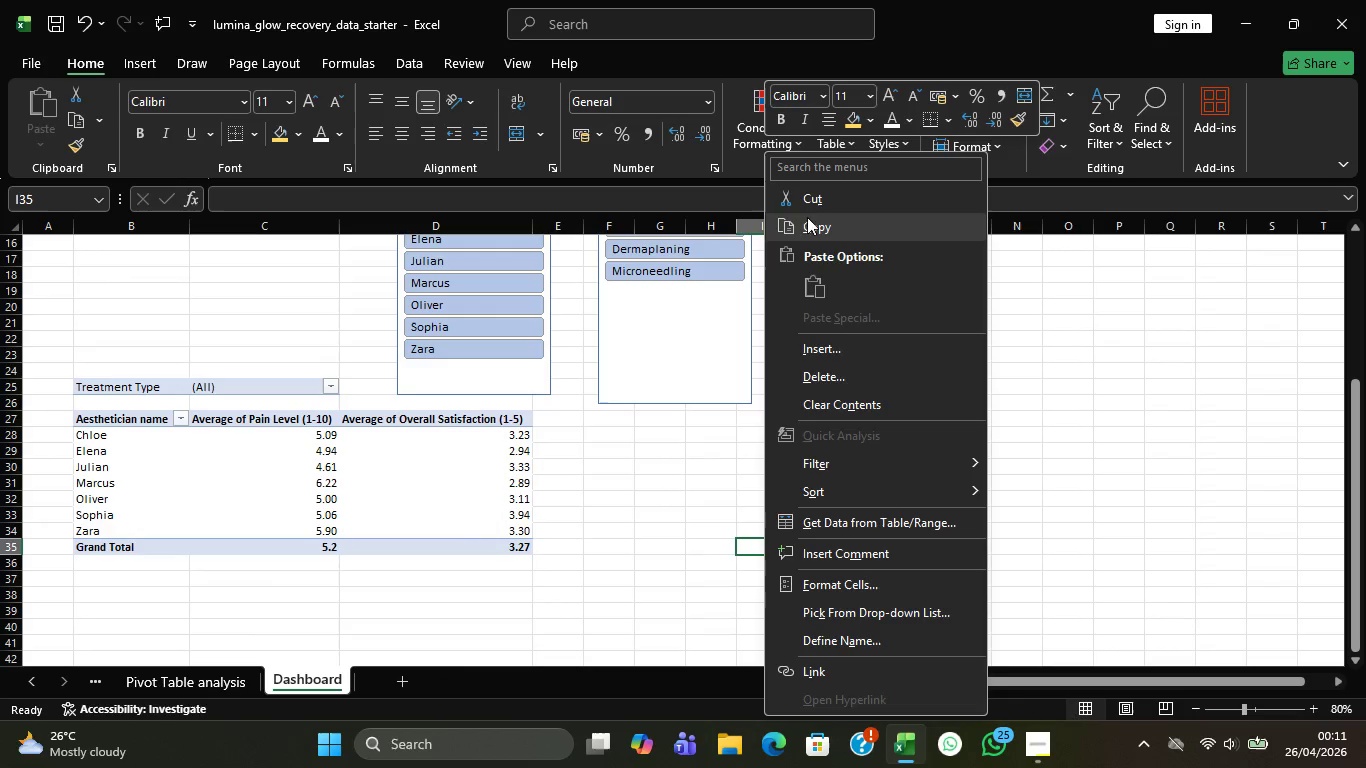 
scroll: coordinate [763, 548], scroll_direction: up, amount: 1.0
 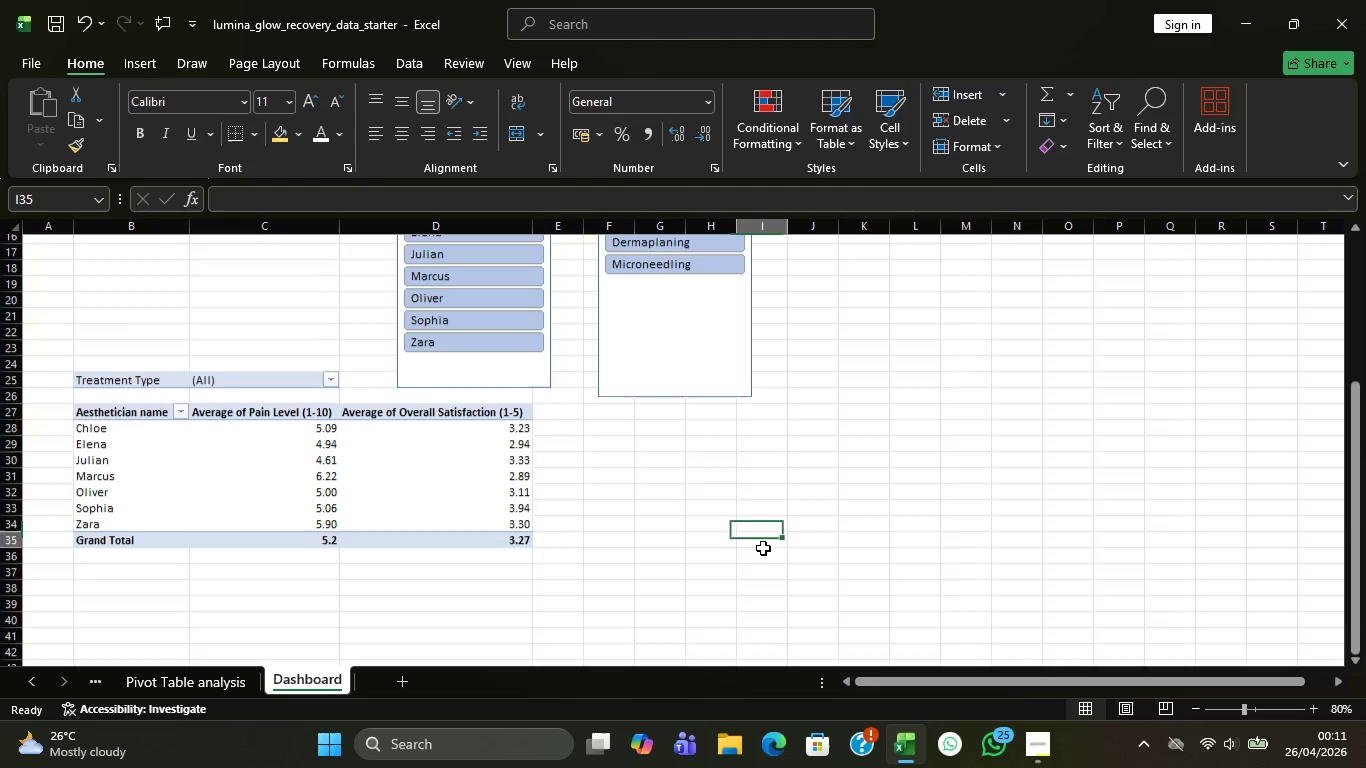 
wait(5.11)
 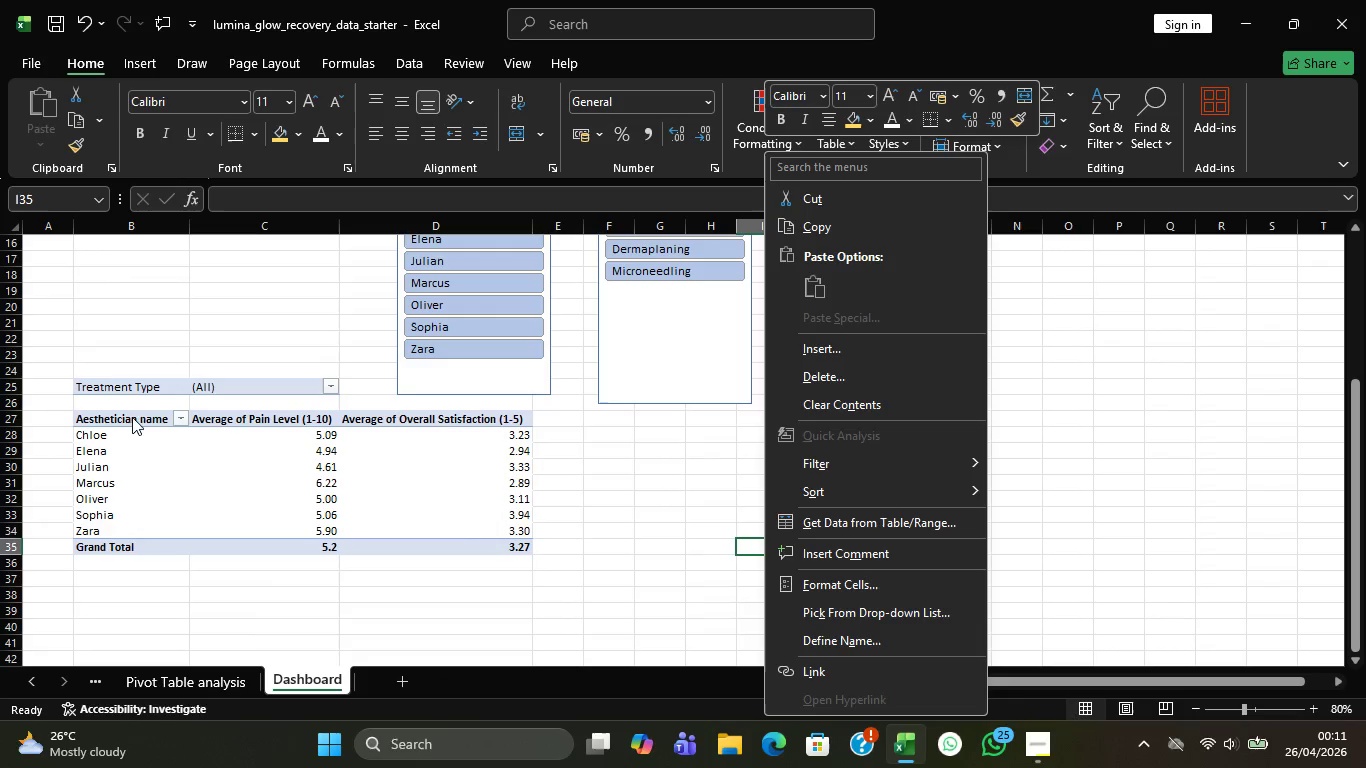 
scroll: coordinate [633, 447], scroll_direction: up, amount: 2.0
 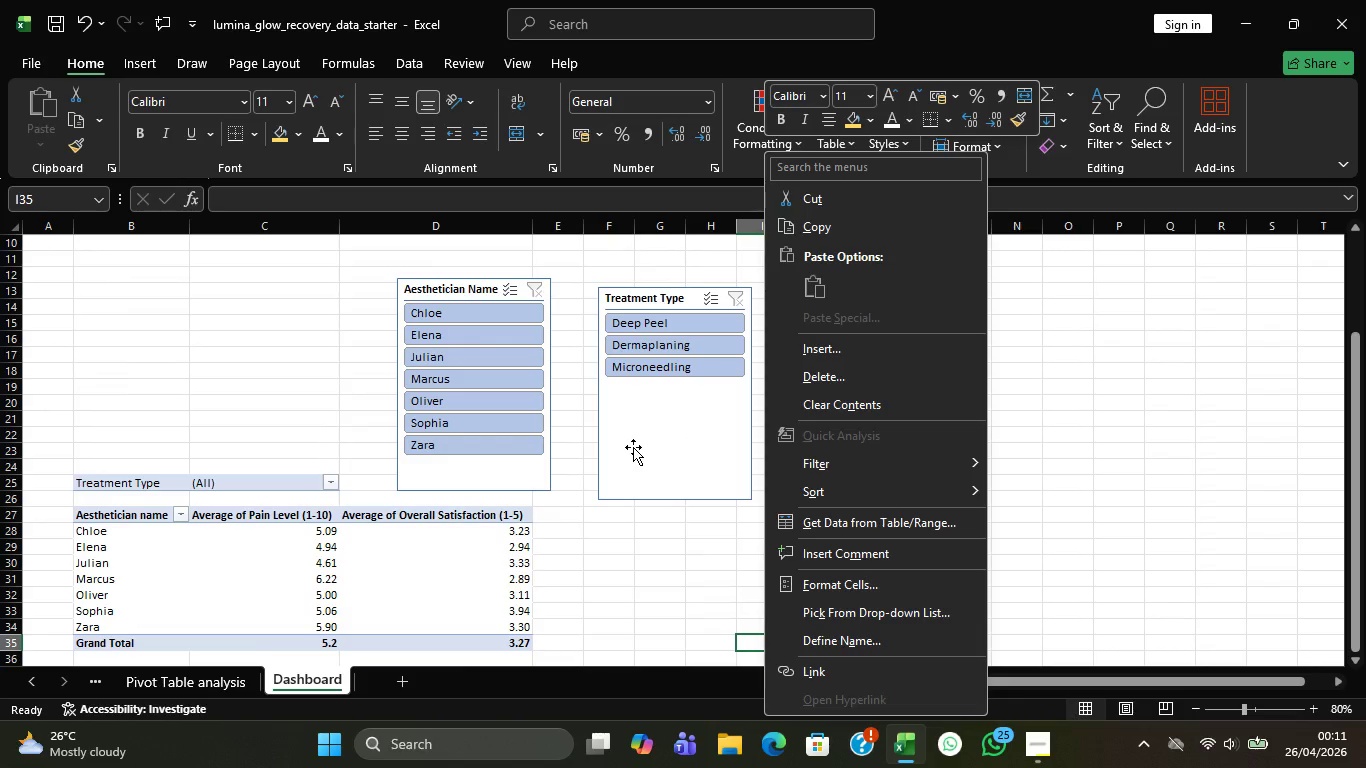 
scroll: coordinate [633, 447], scroll_direction: none, amount: 0.0
 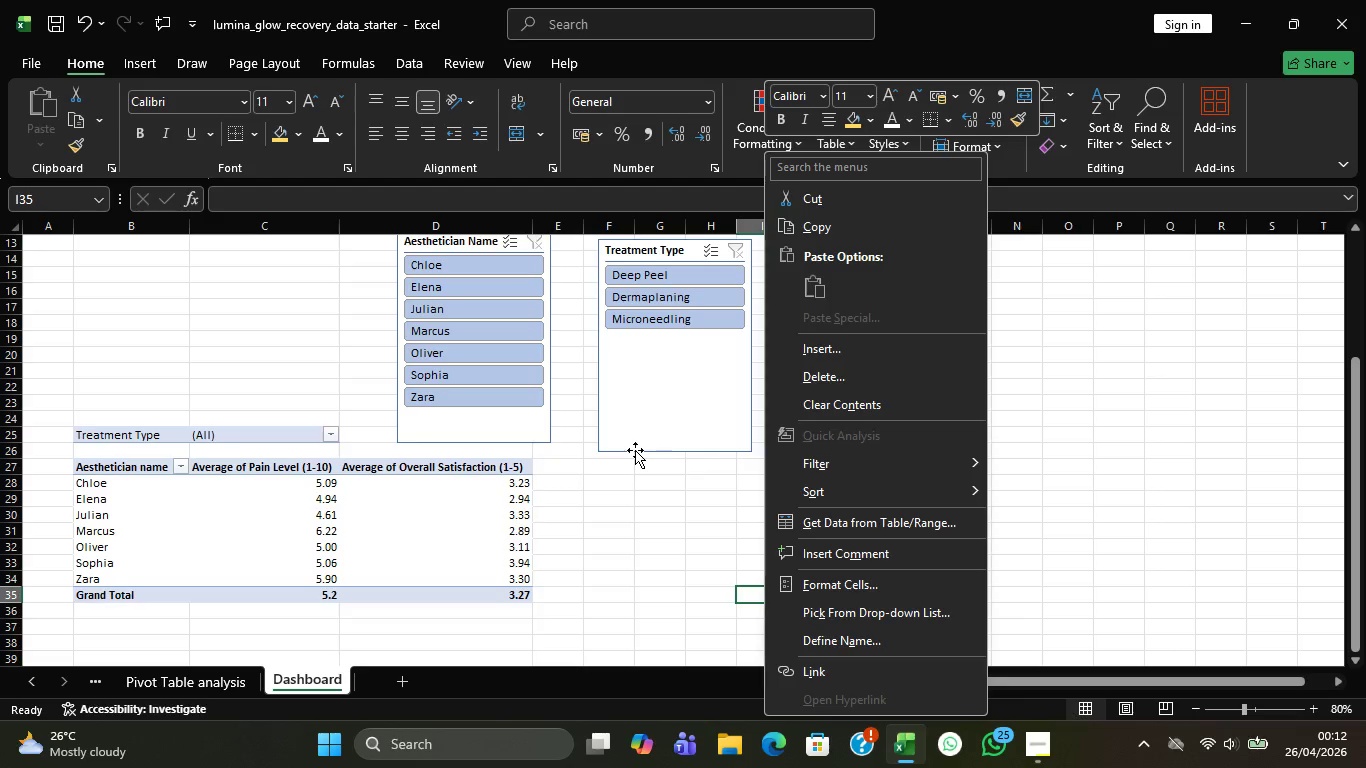 
scroll: coordinate [635, 447], scroll_direction: up, amount: 4.0
 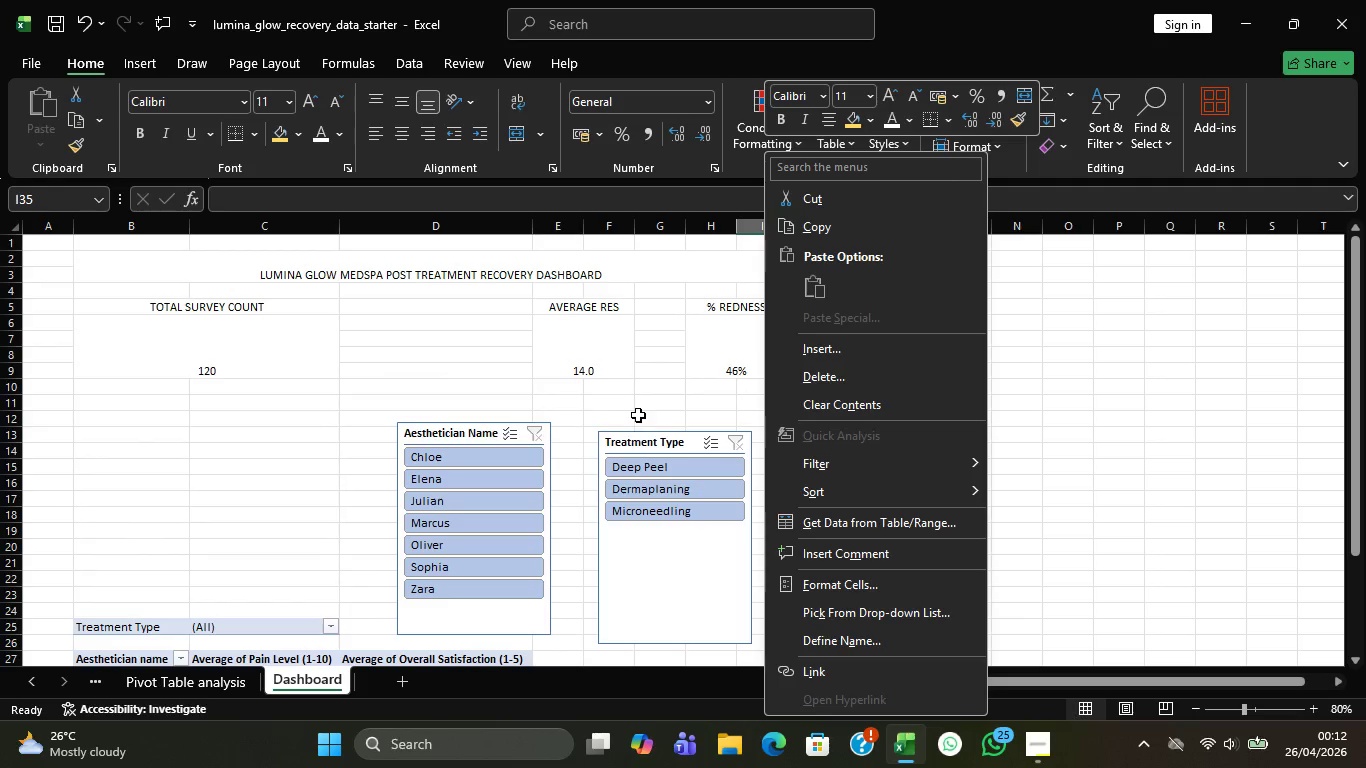 
left_click([639, 414])
 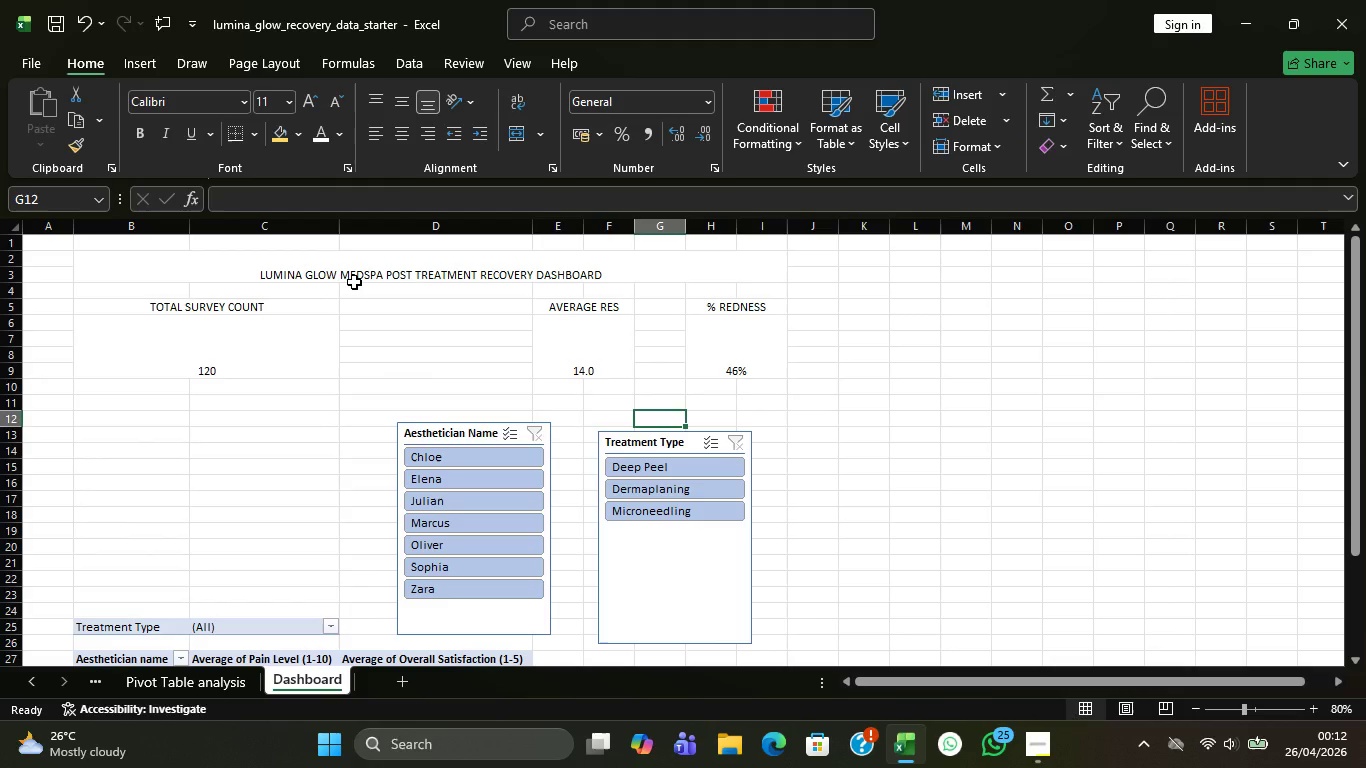 
wait(5.83)
 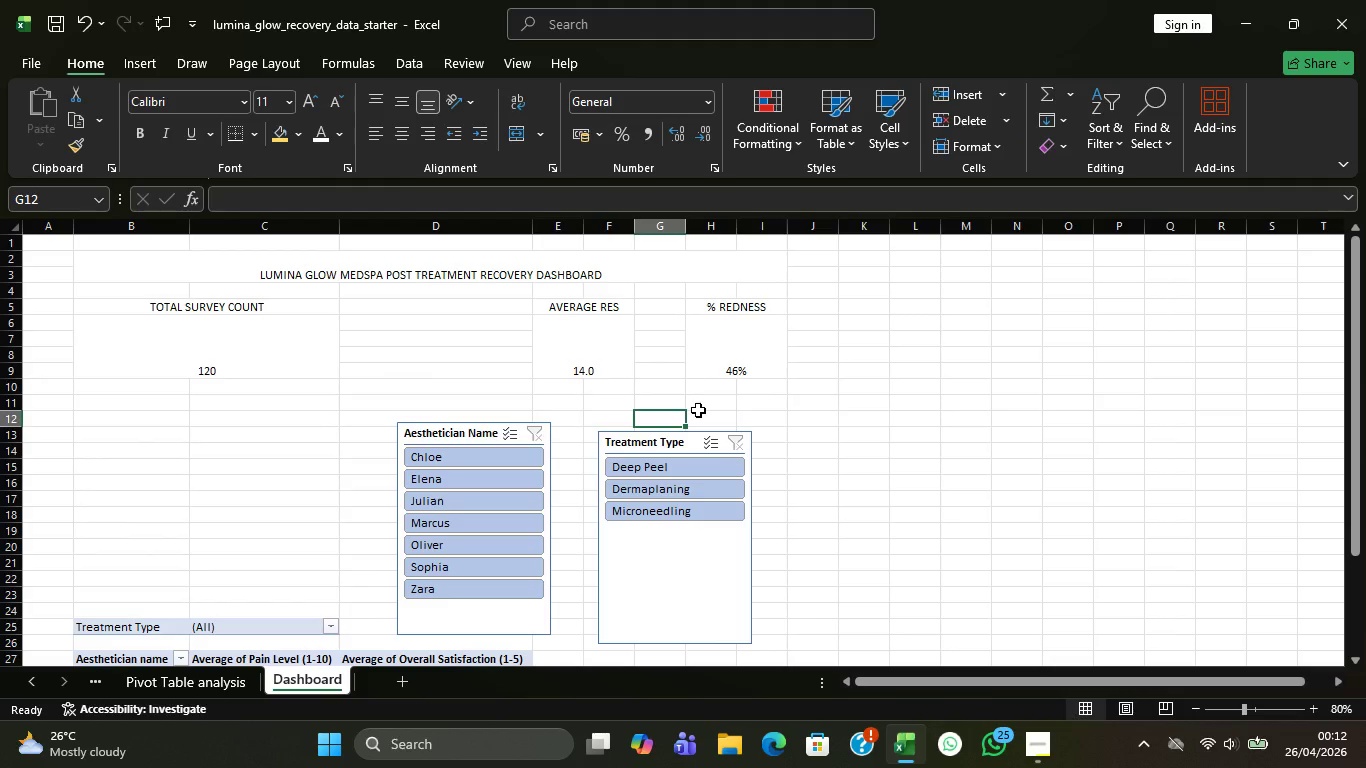 
left_click([690, 591])
 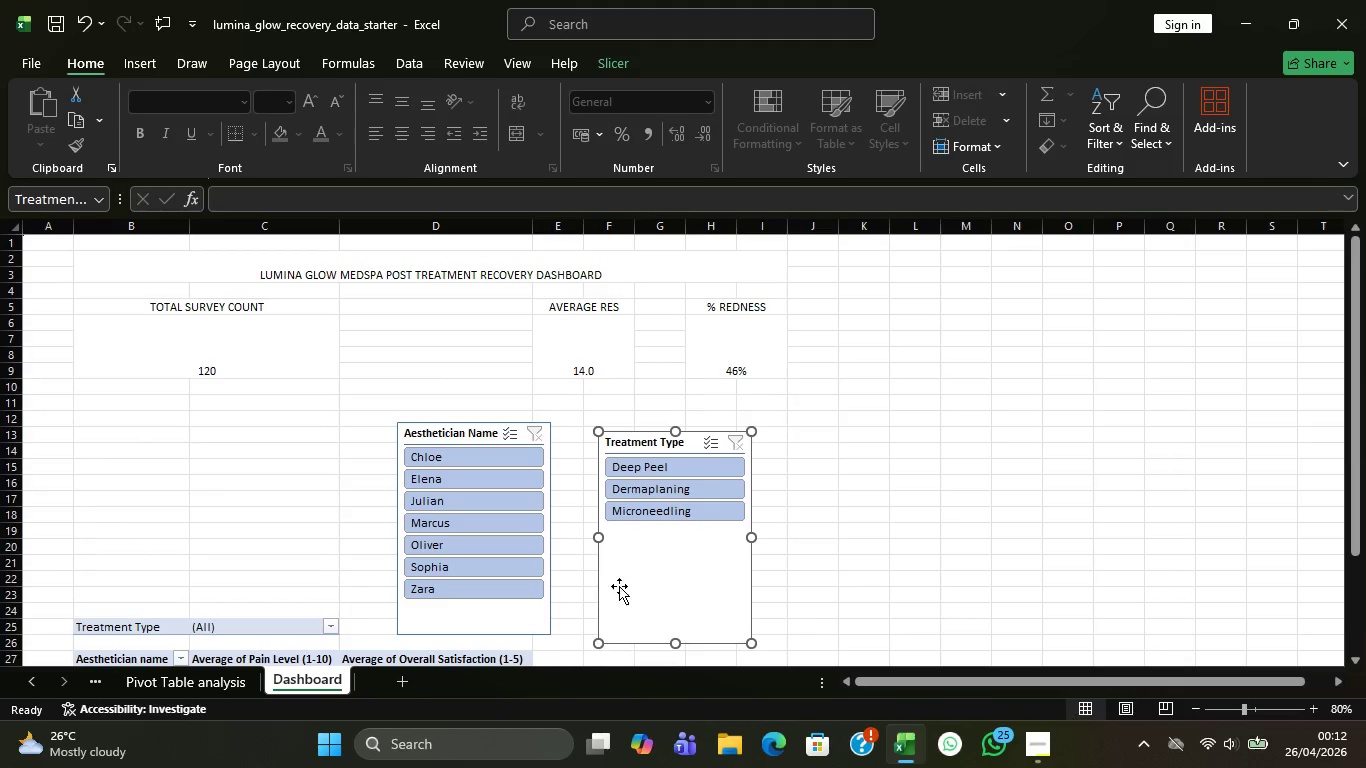 
mouse_move([830, 720])
 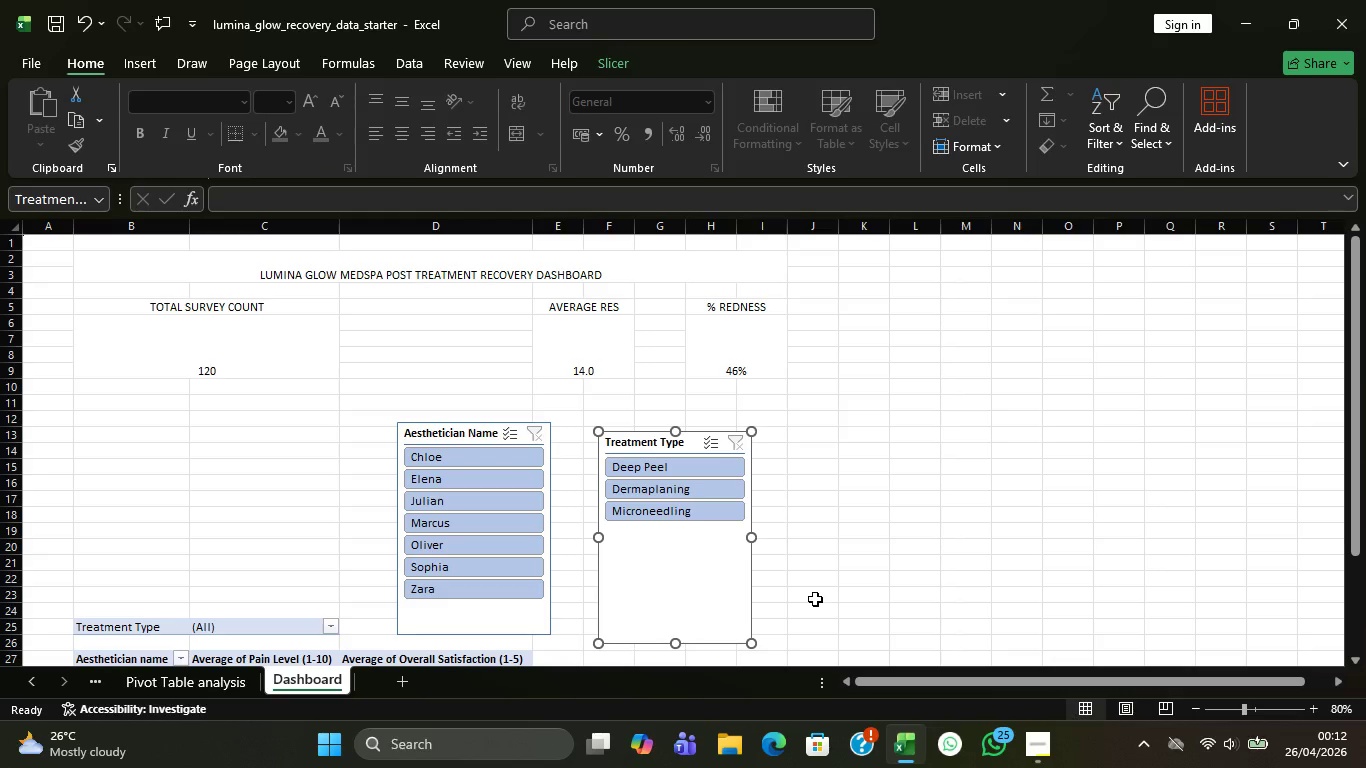 
wait(23.11)
 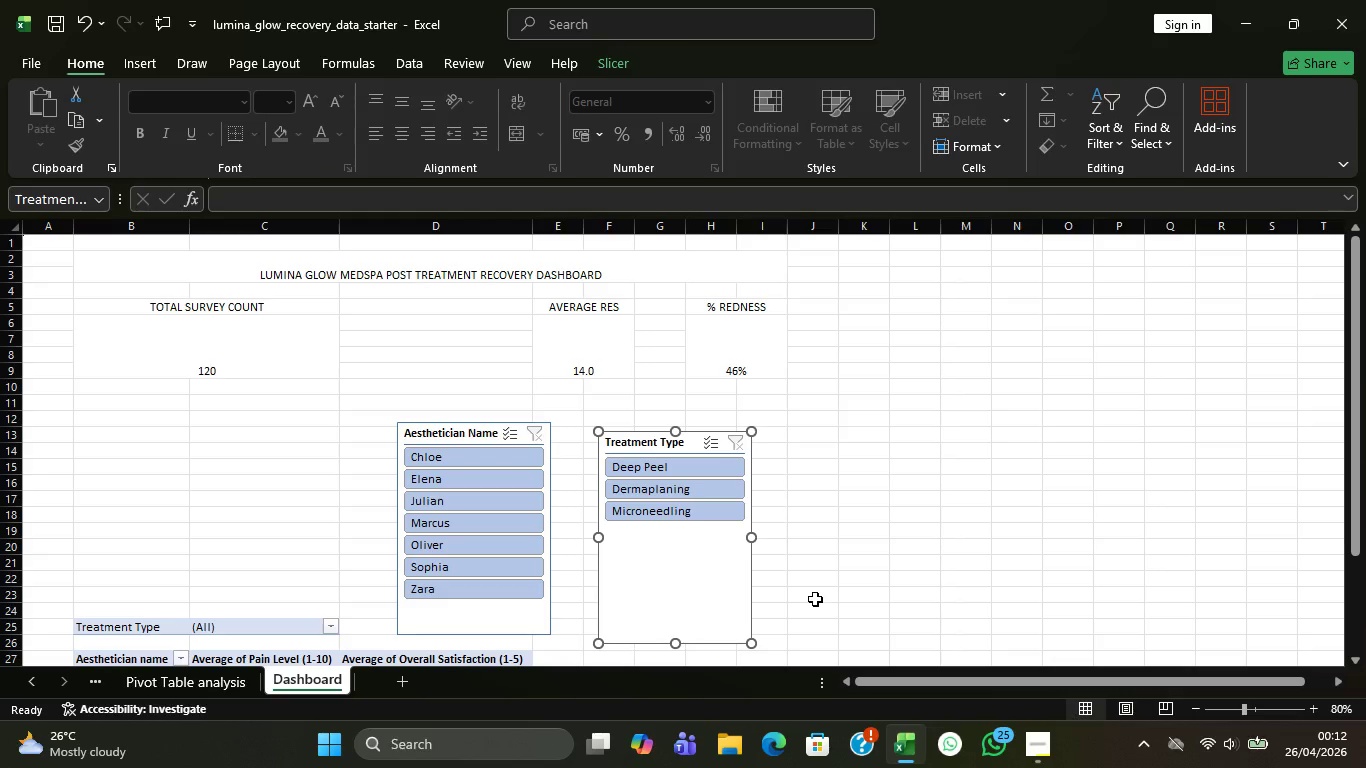 
left_click([719, 567])
 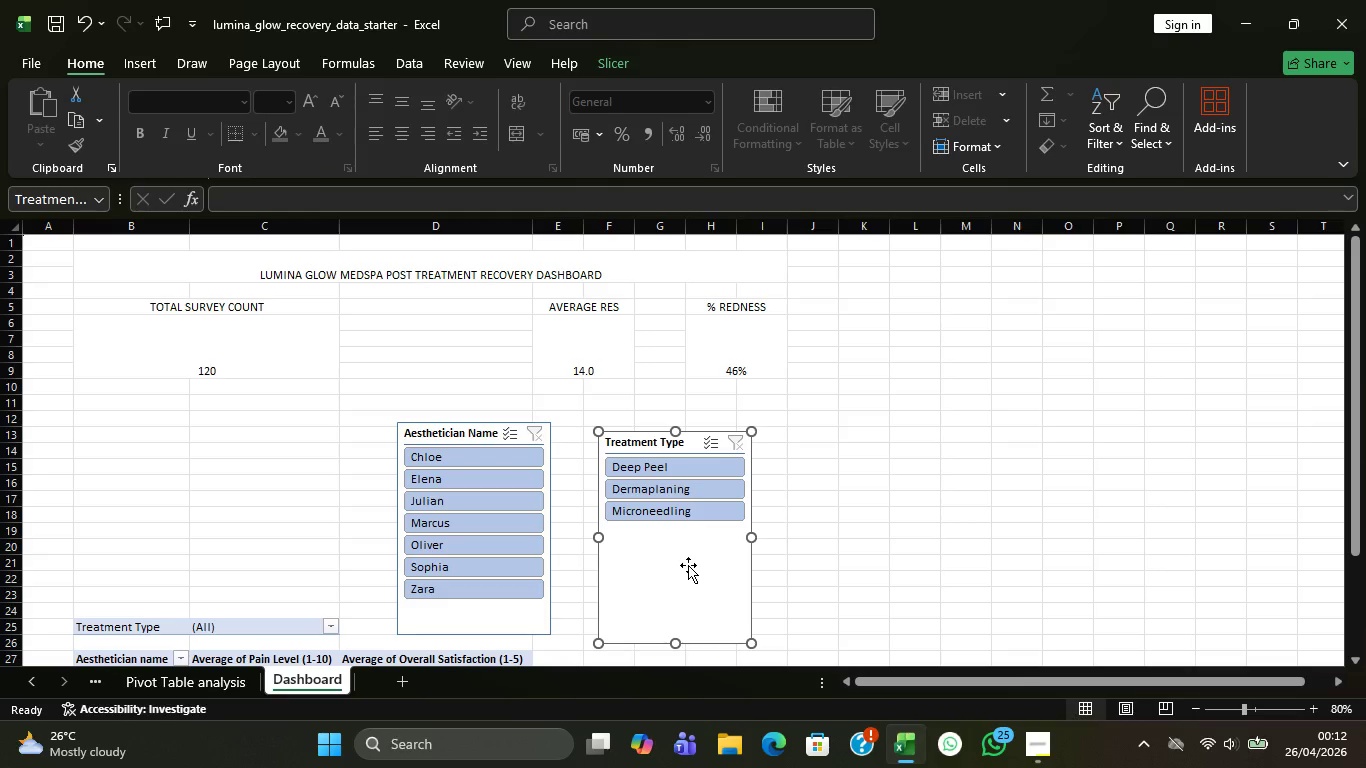 
scroll: coordinate [696, 556], scroll_direction: none, amount: 0.0
 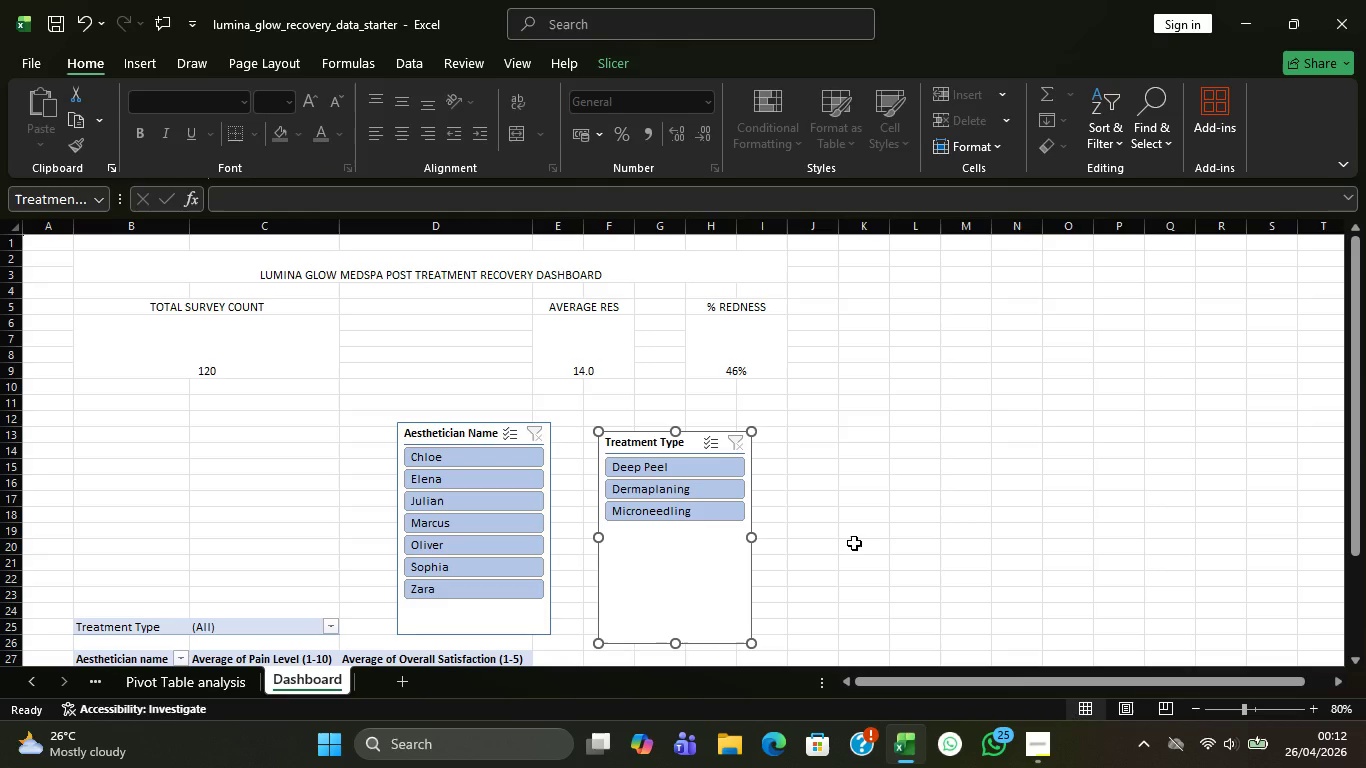 
scroll: coordinate [854, 543], scroll_direction: down, amount: 1.0
 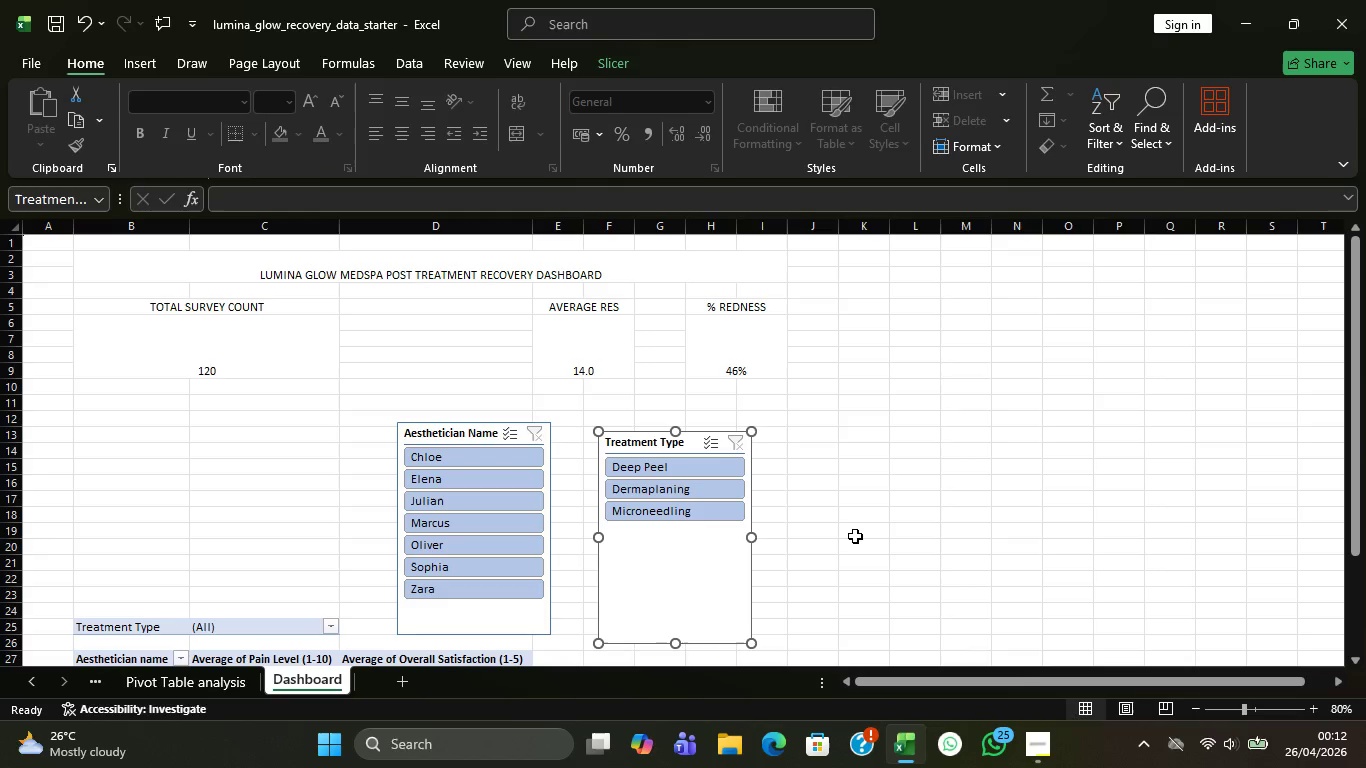 
left_click([855, 529])
 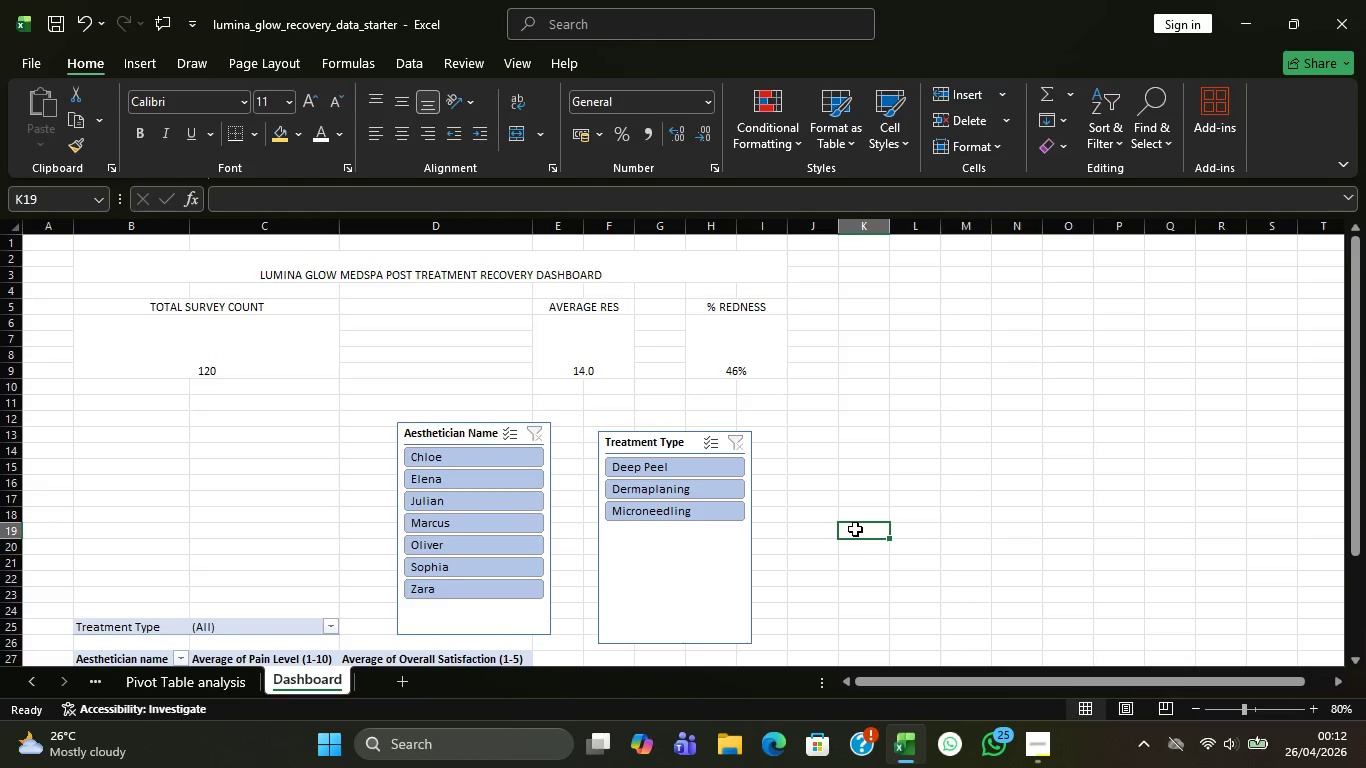 
scroll: coordinate [855, 529], scroll_direction: down, amount: 3.0
 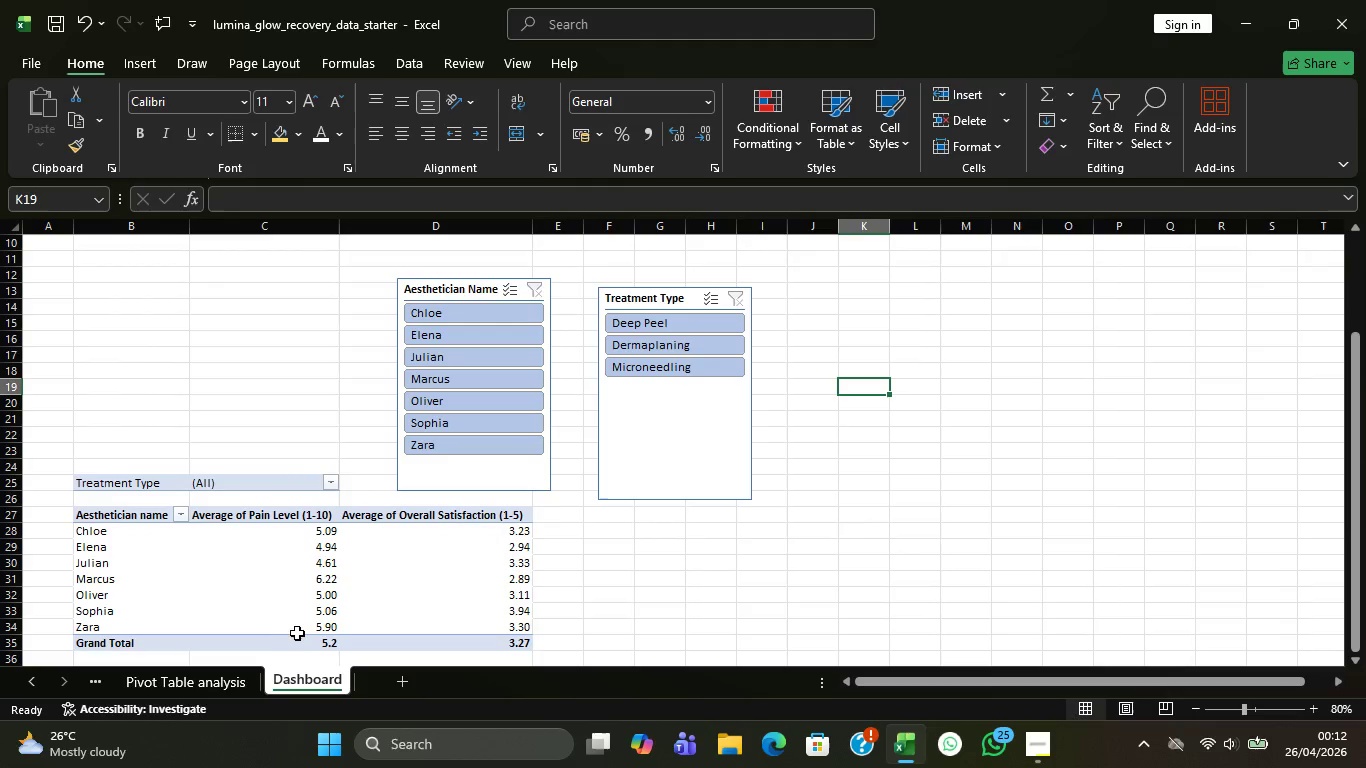 
wait(5.4)
 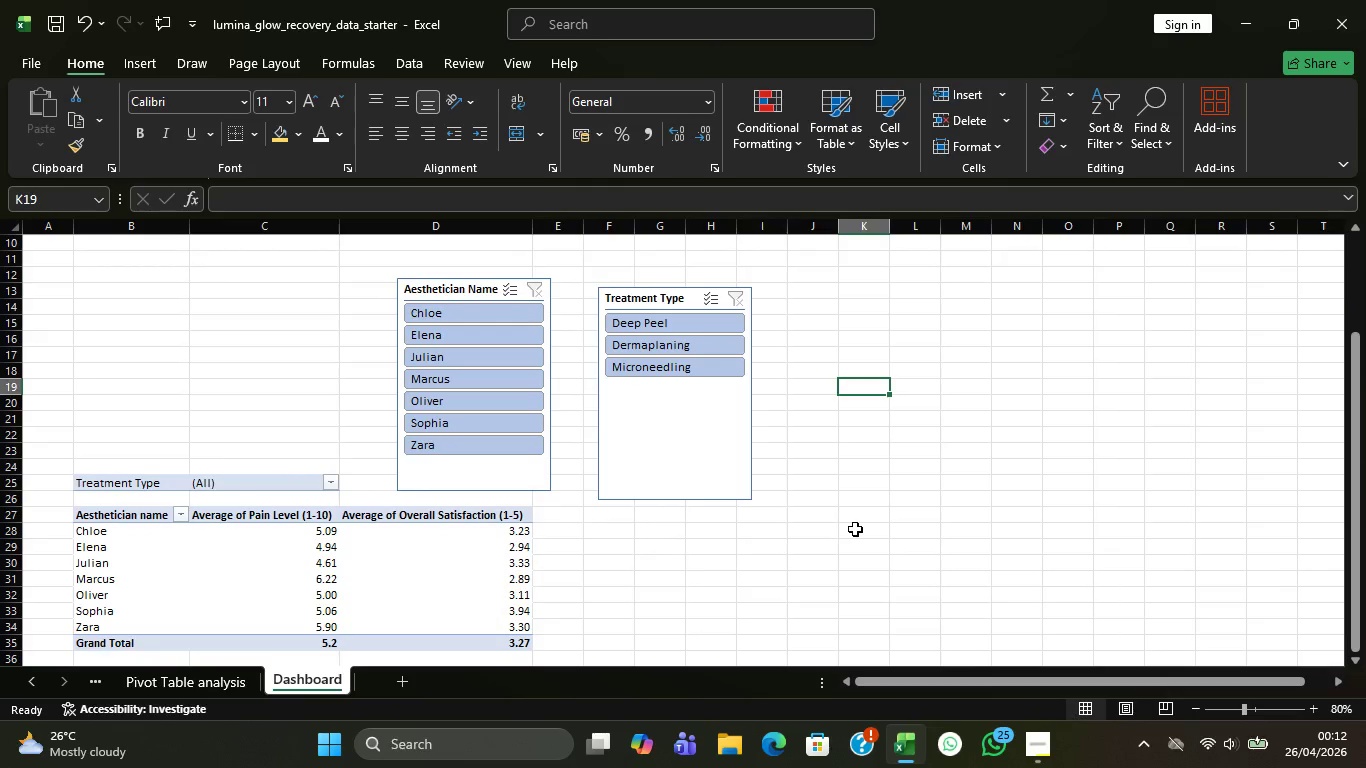 
left_click([193, 686])
 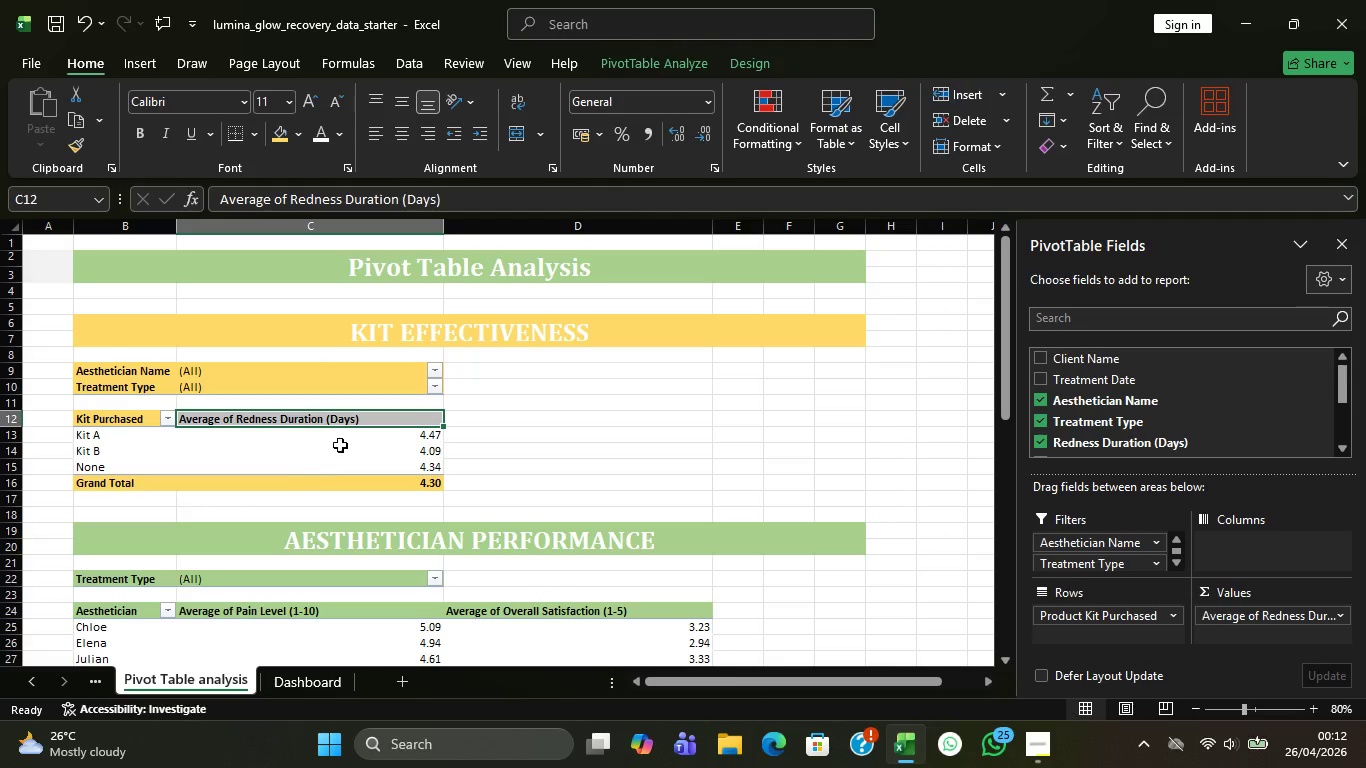 
scroll: coordinate [440, 549], scroll_direction: down, amount: 7.0
 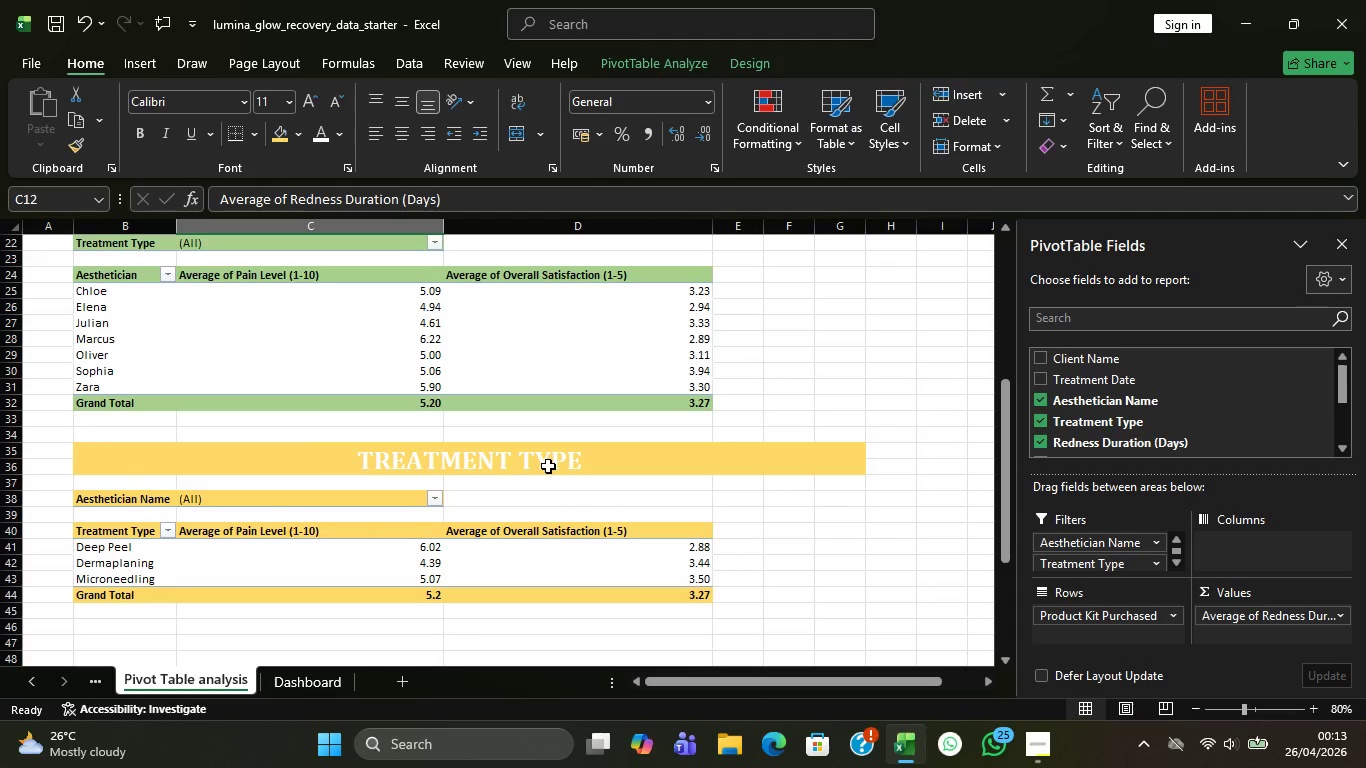 
wait(5.2)
 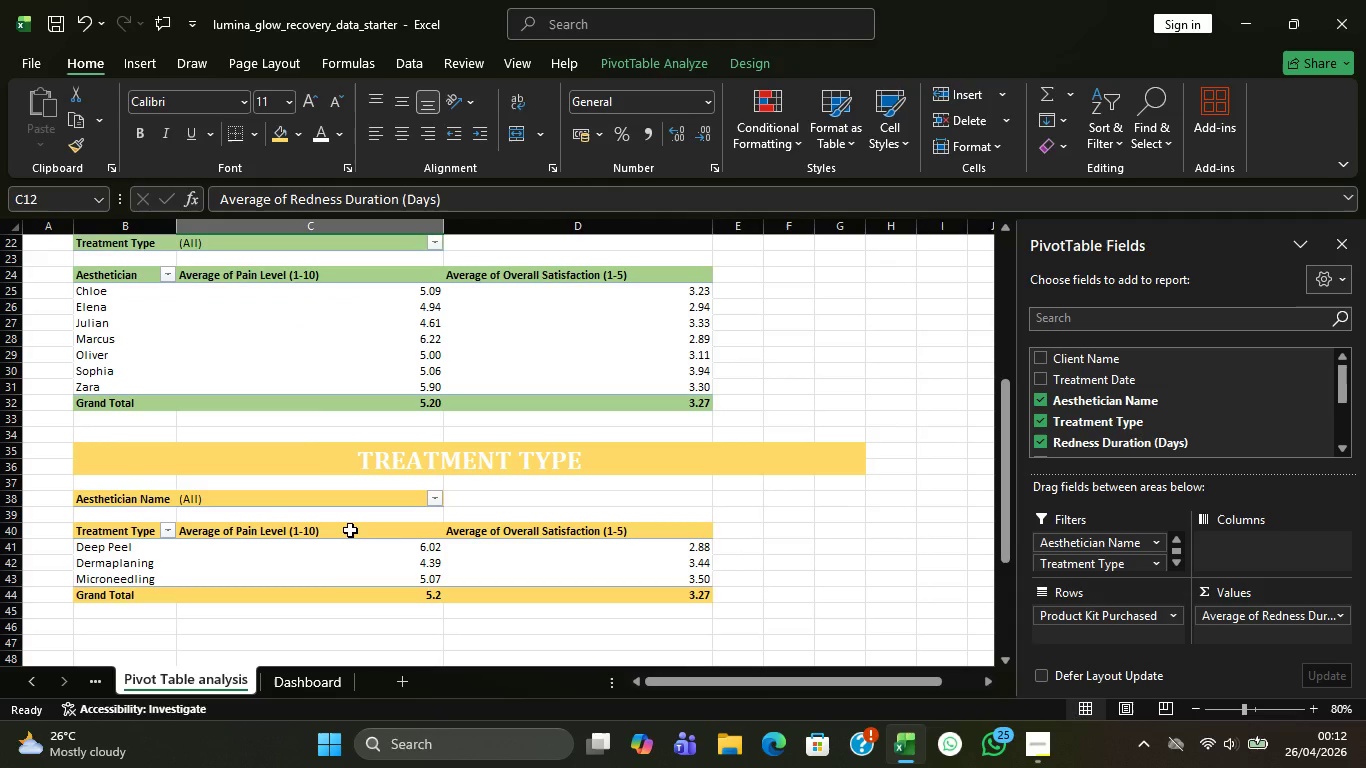 
double_click([632, 465])
 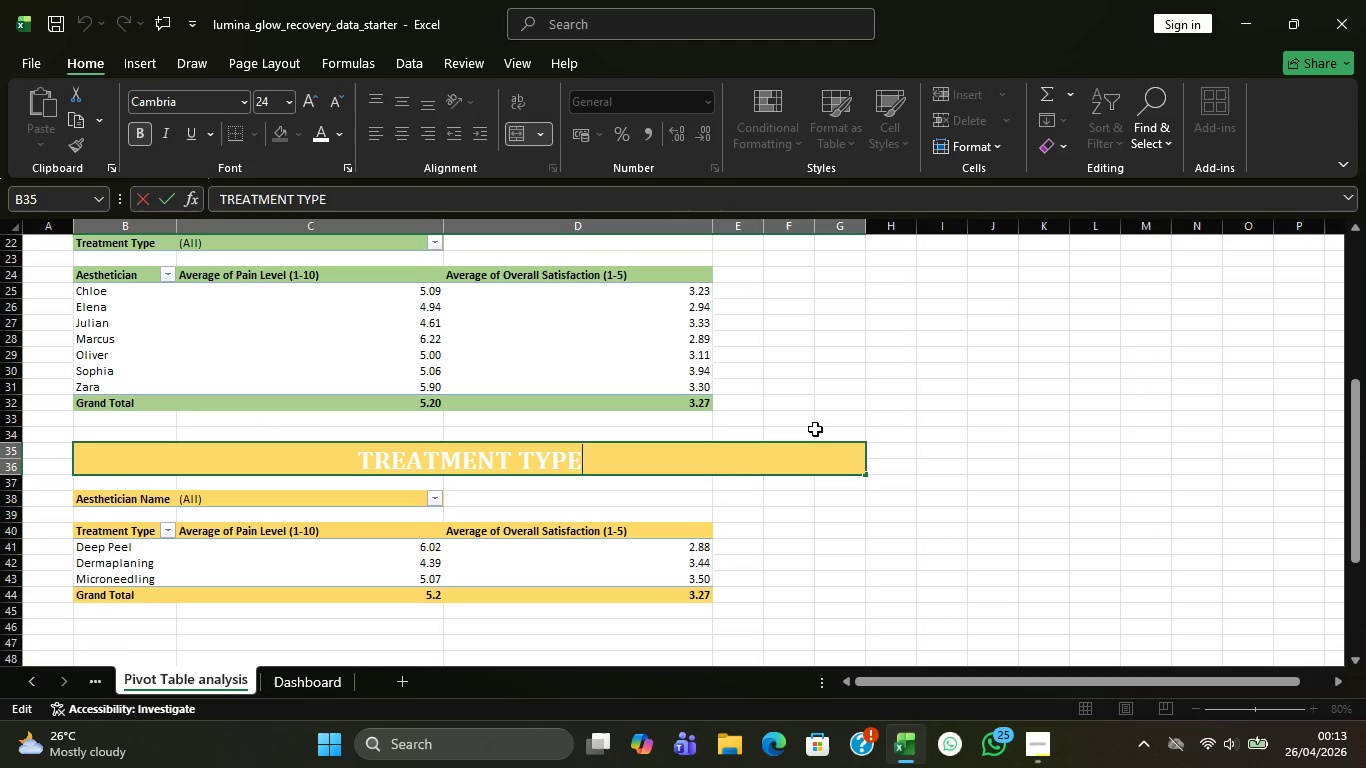 
key(Backspace)
 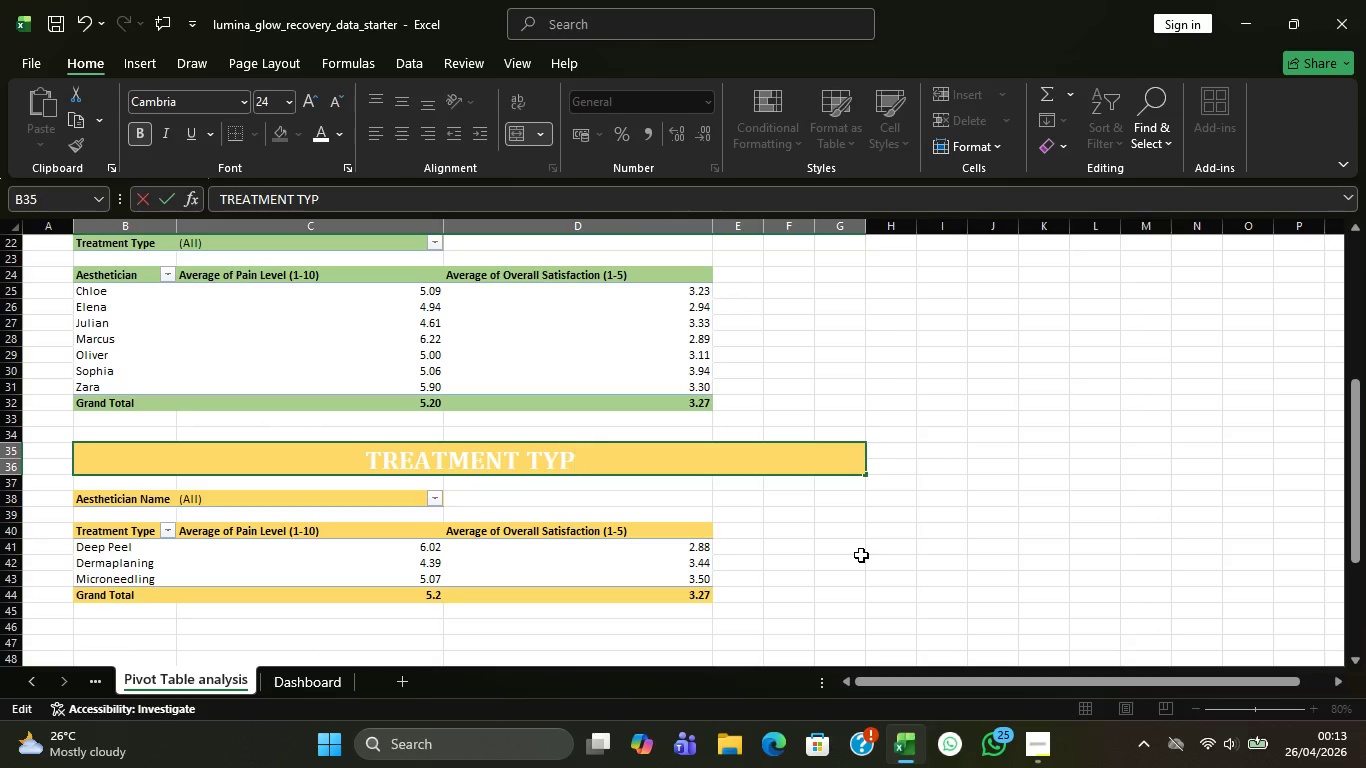 
key(Backspace)
 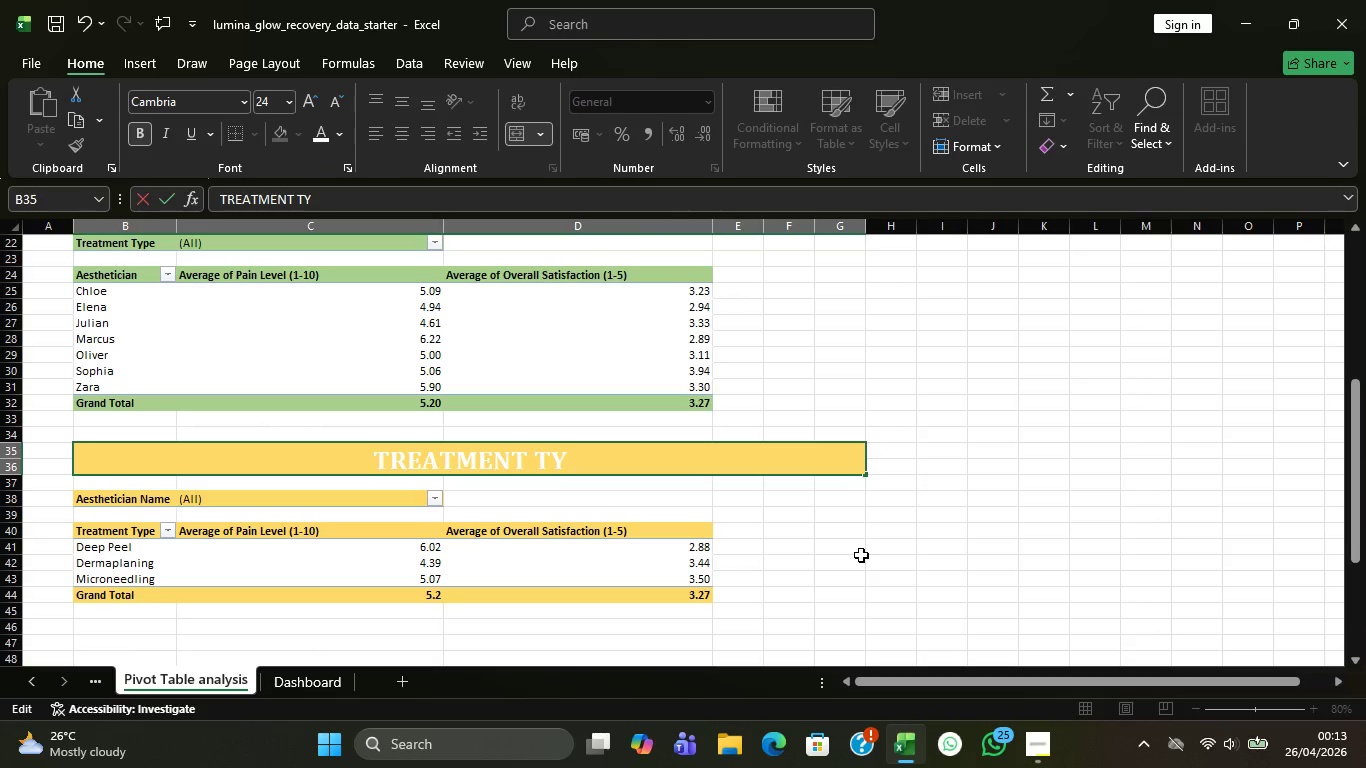 
key(Backspace)
 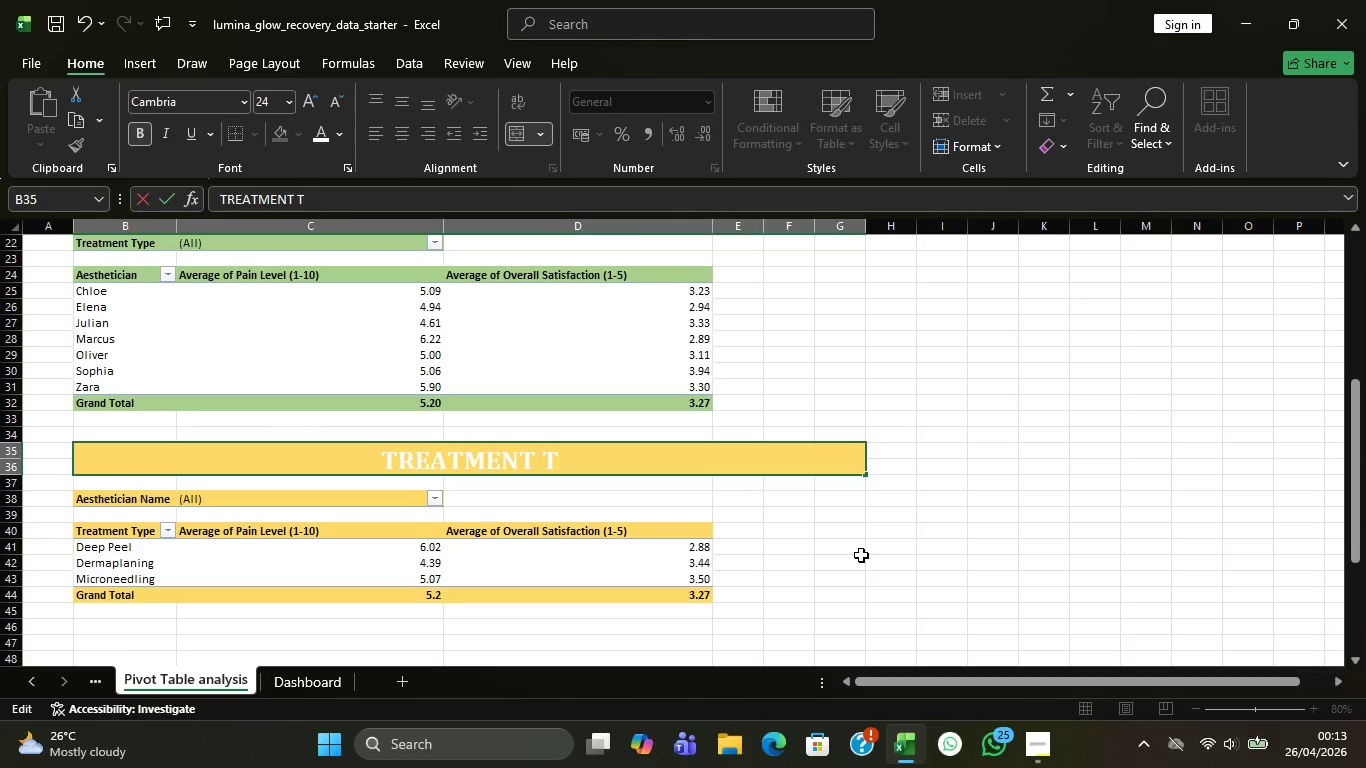 
key(Backspace)
 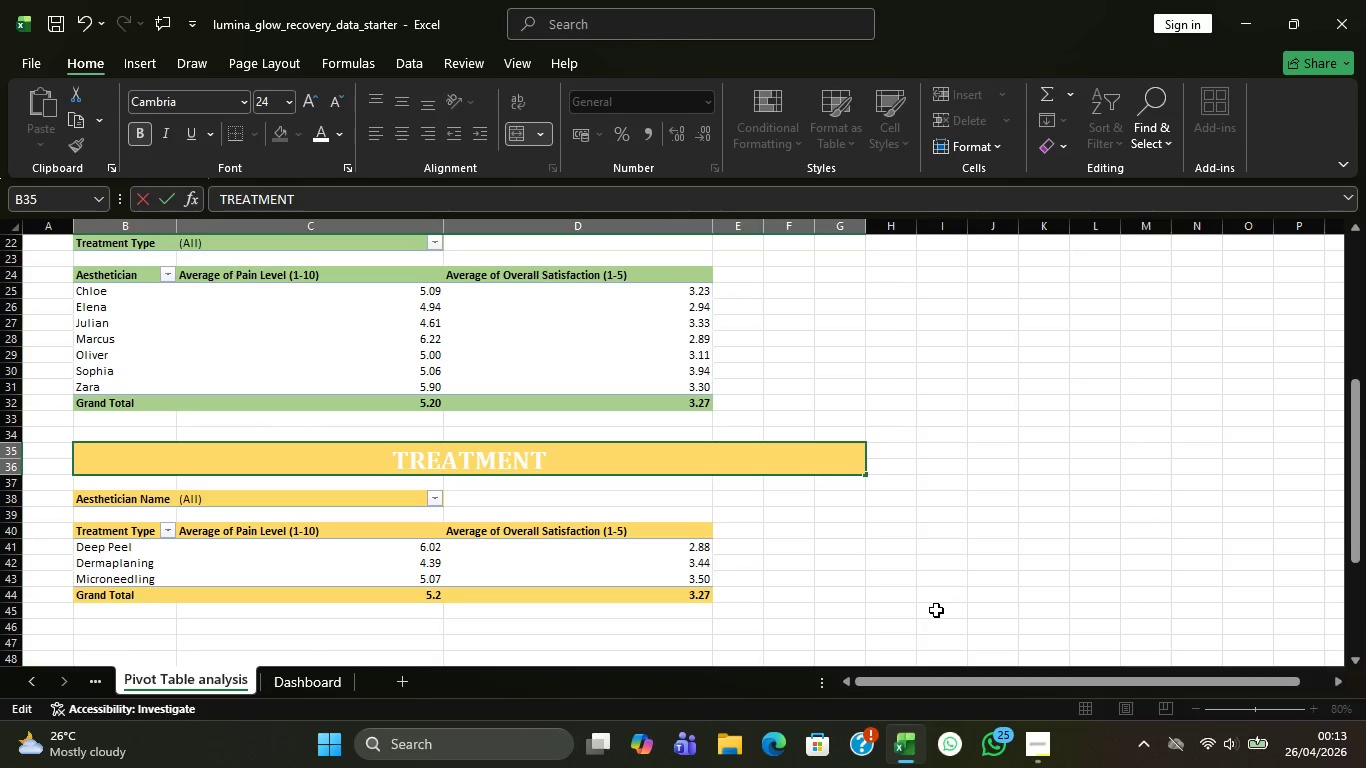 
key(CapsLock)
 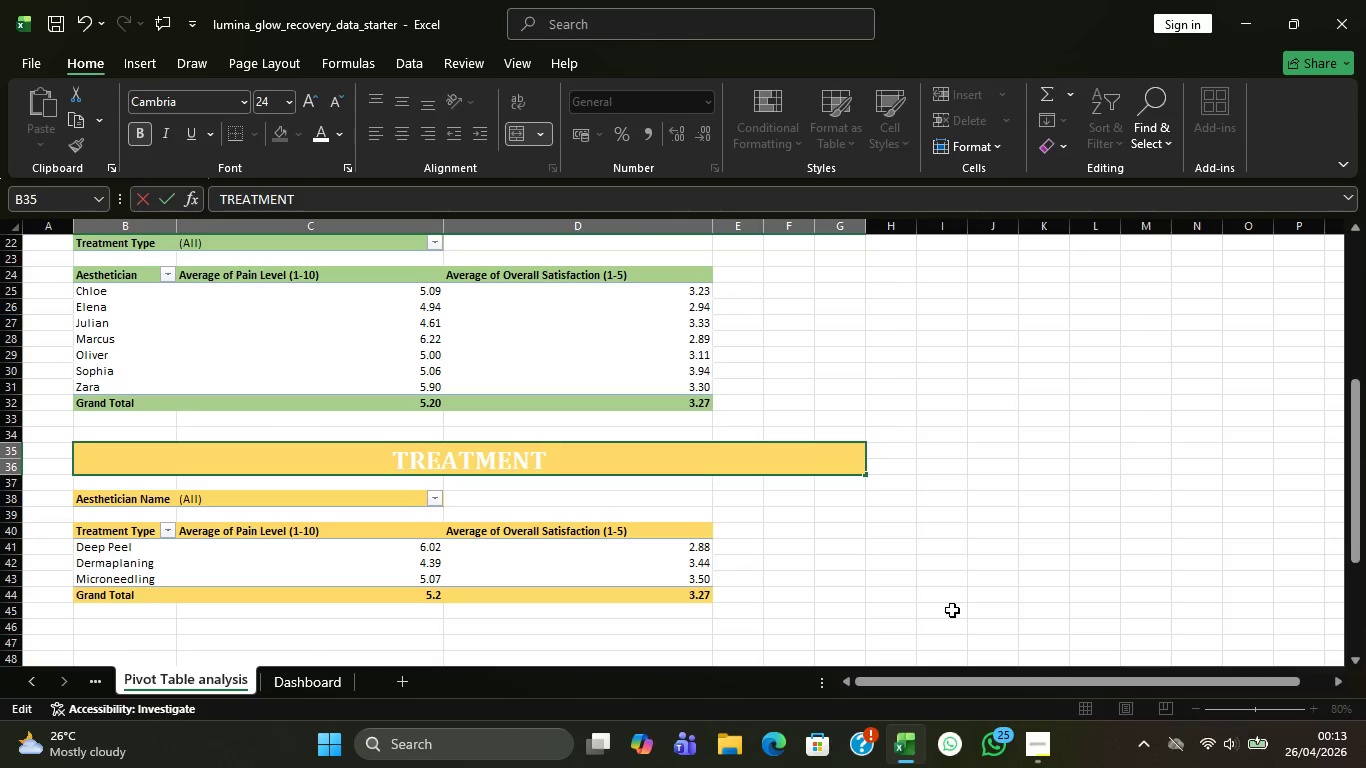 
type(Summa)
key(Backspace)
key(Backspace)
key(Backspace)
key(Backspace)
type(UMMARY)
 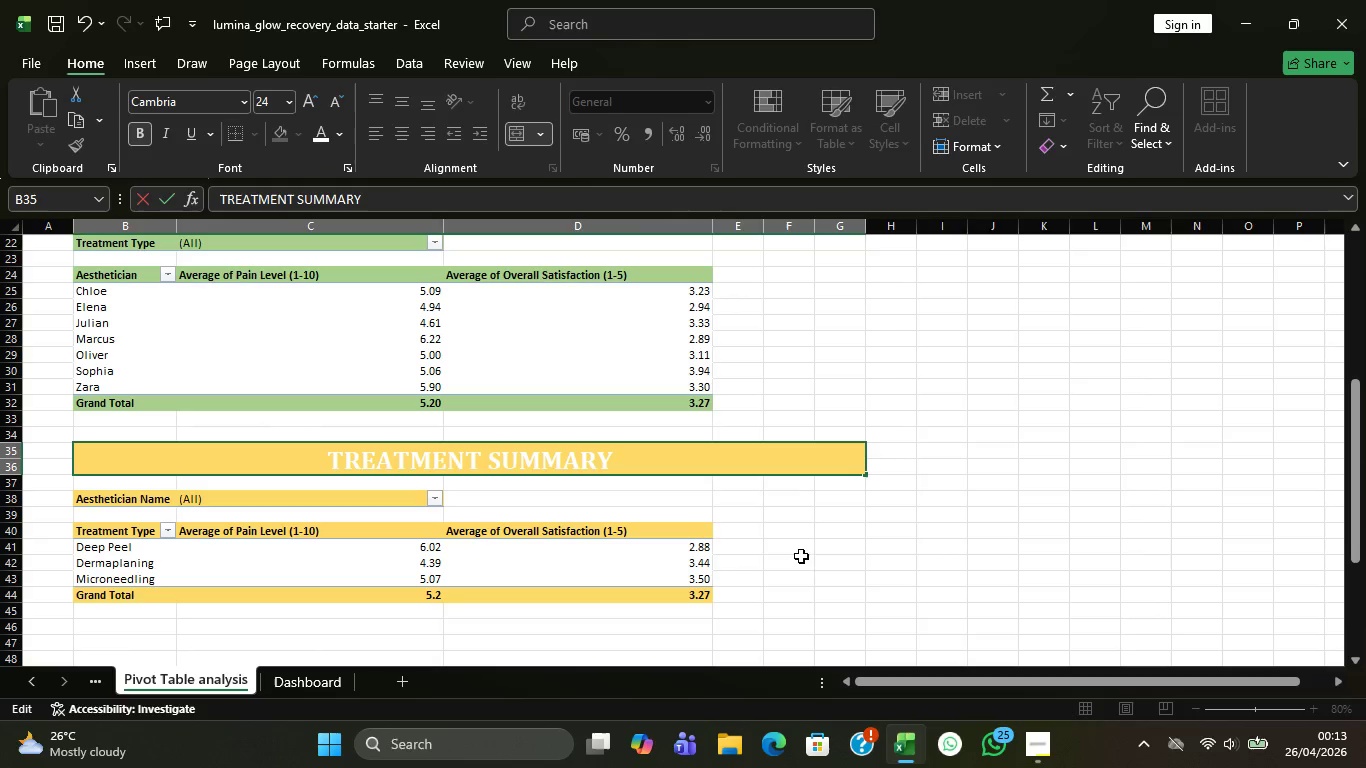 
left_click([653, 514])
 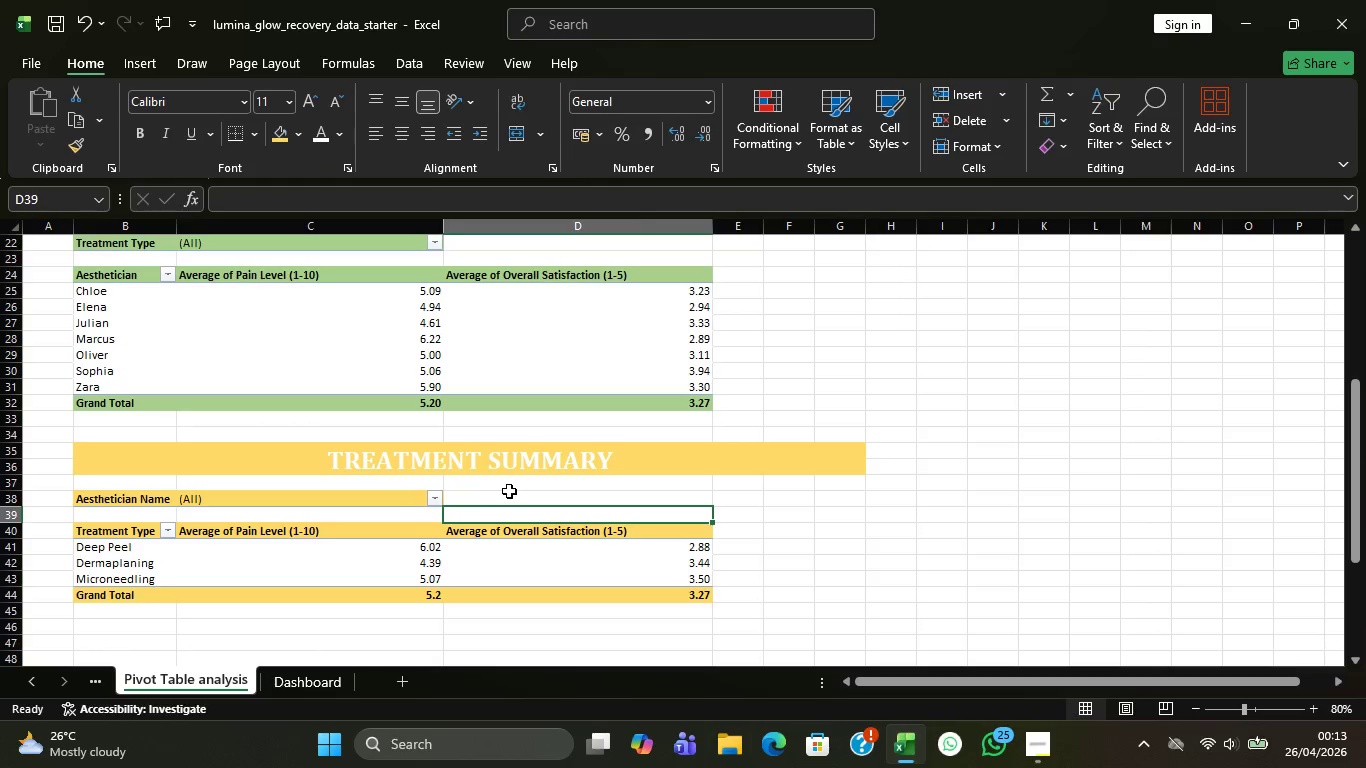 
left_click([535, 541])
 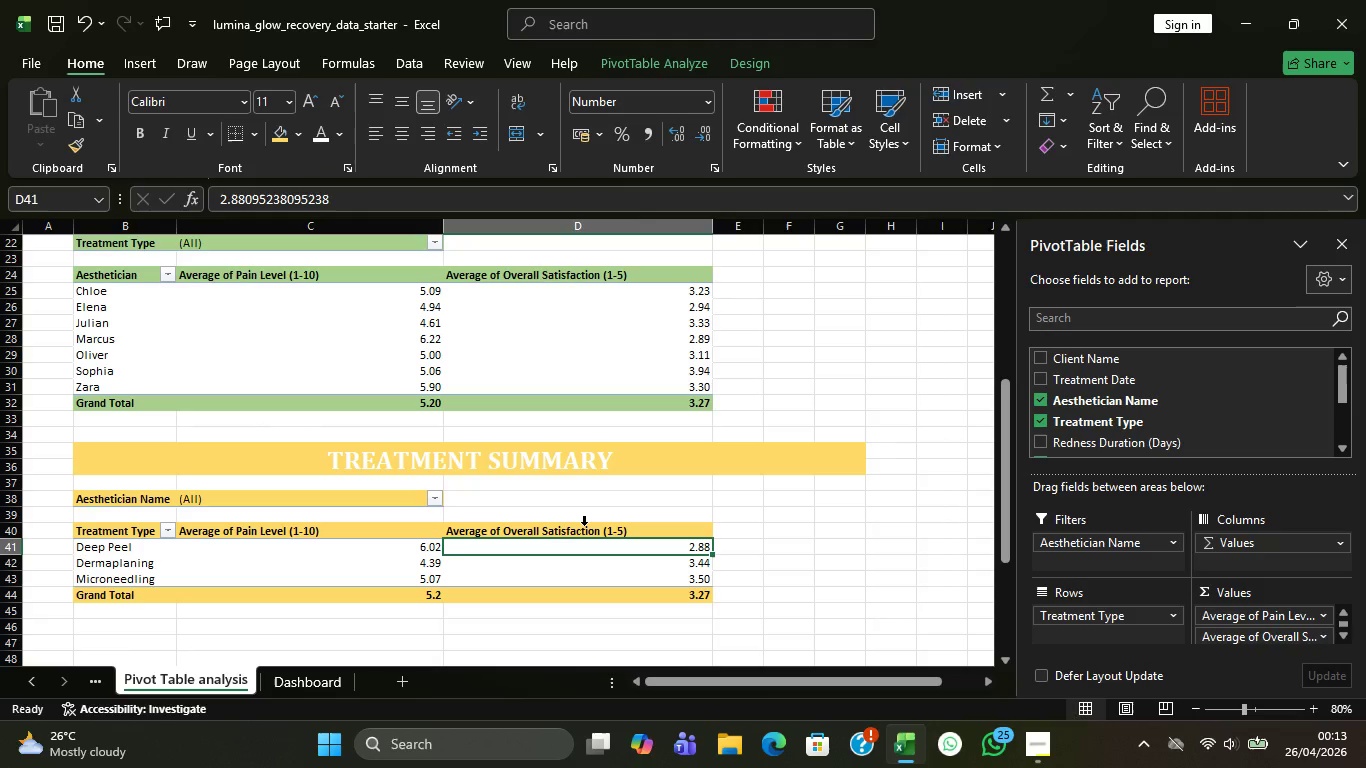 
mouse_move([624, 602])
 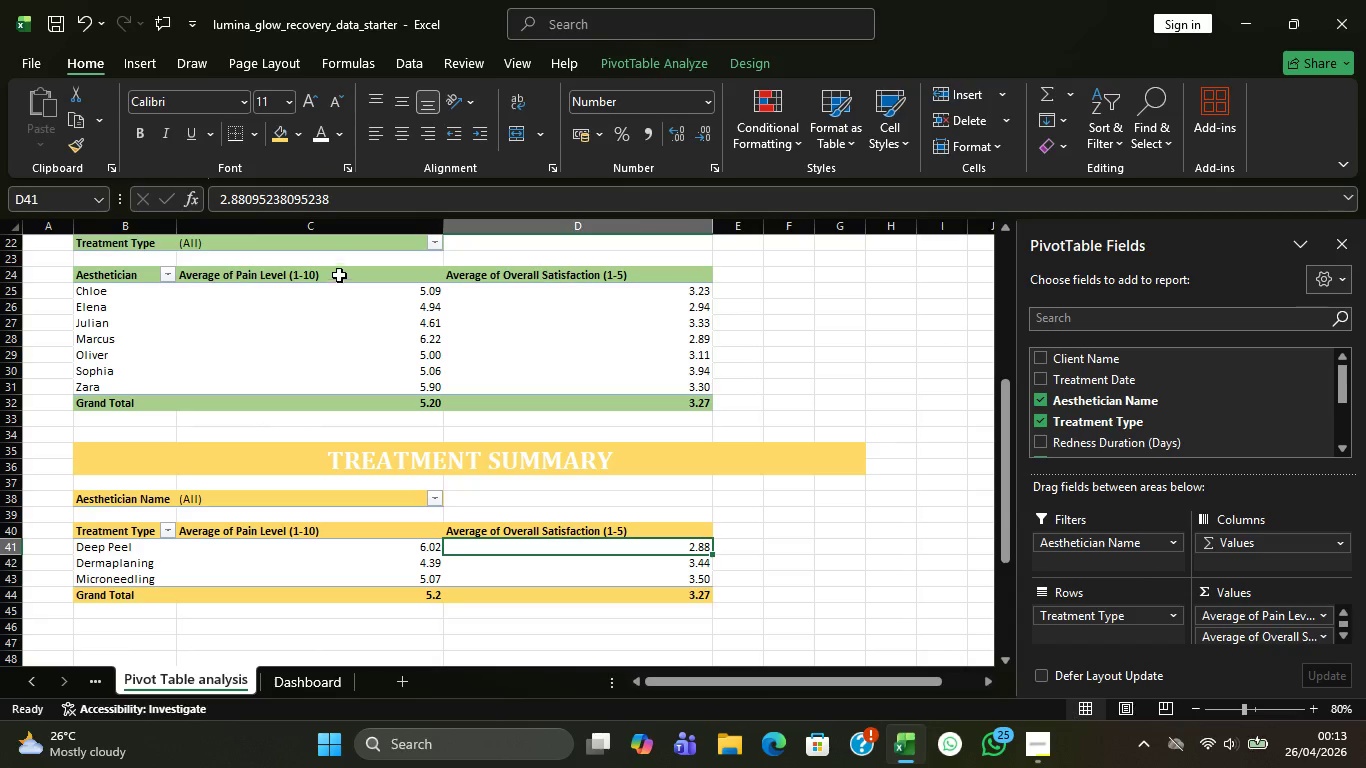 
wait(21.66)
 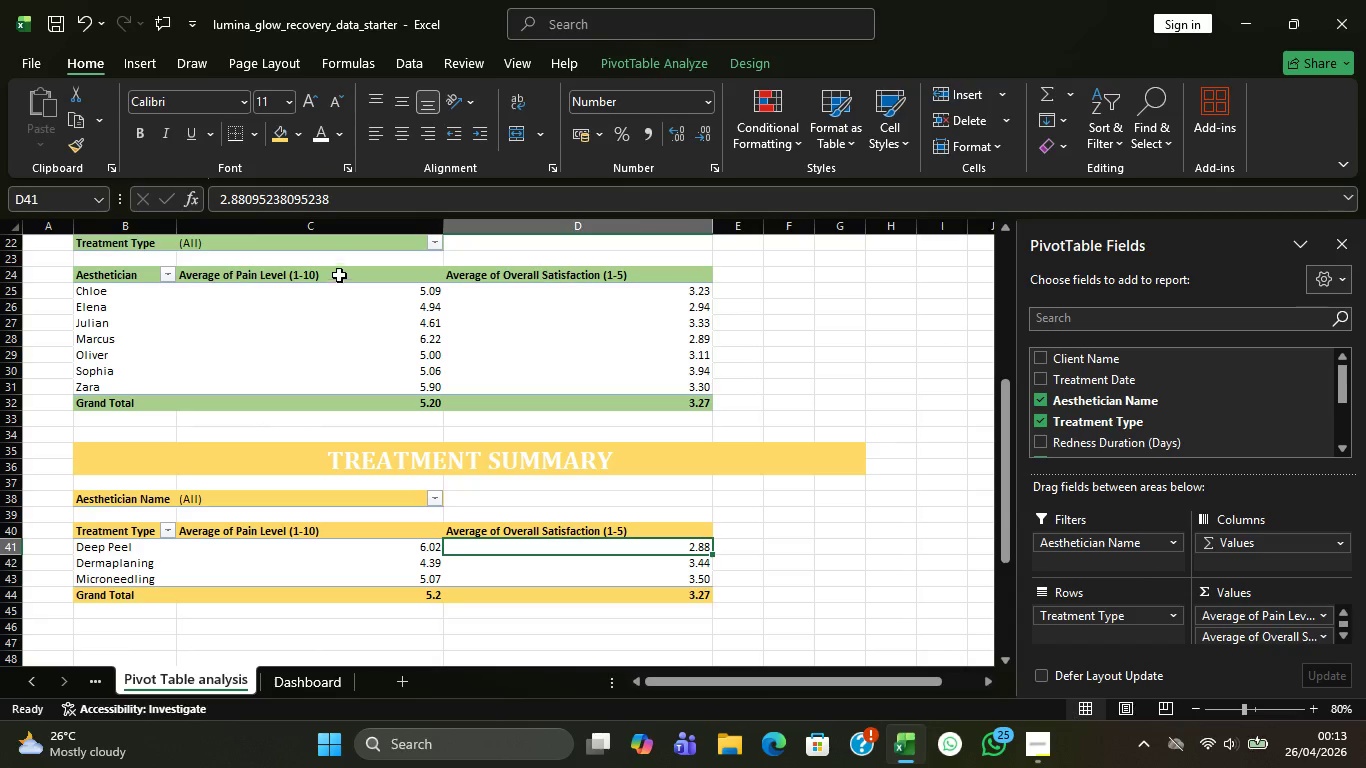 
scroll: coordinate [369, 290], scroll_direction: up, amount: 7.0
 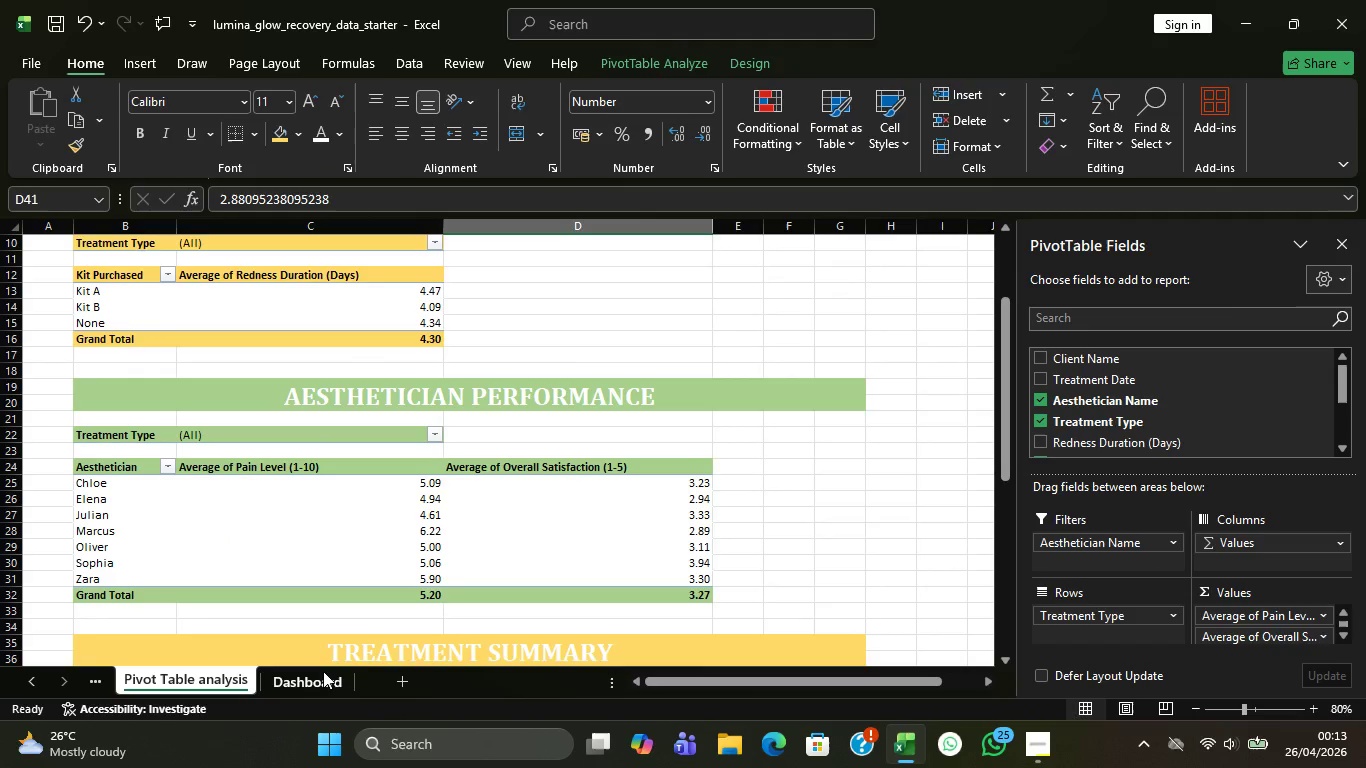 
left_click([323, 671])
 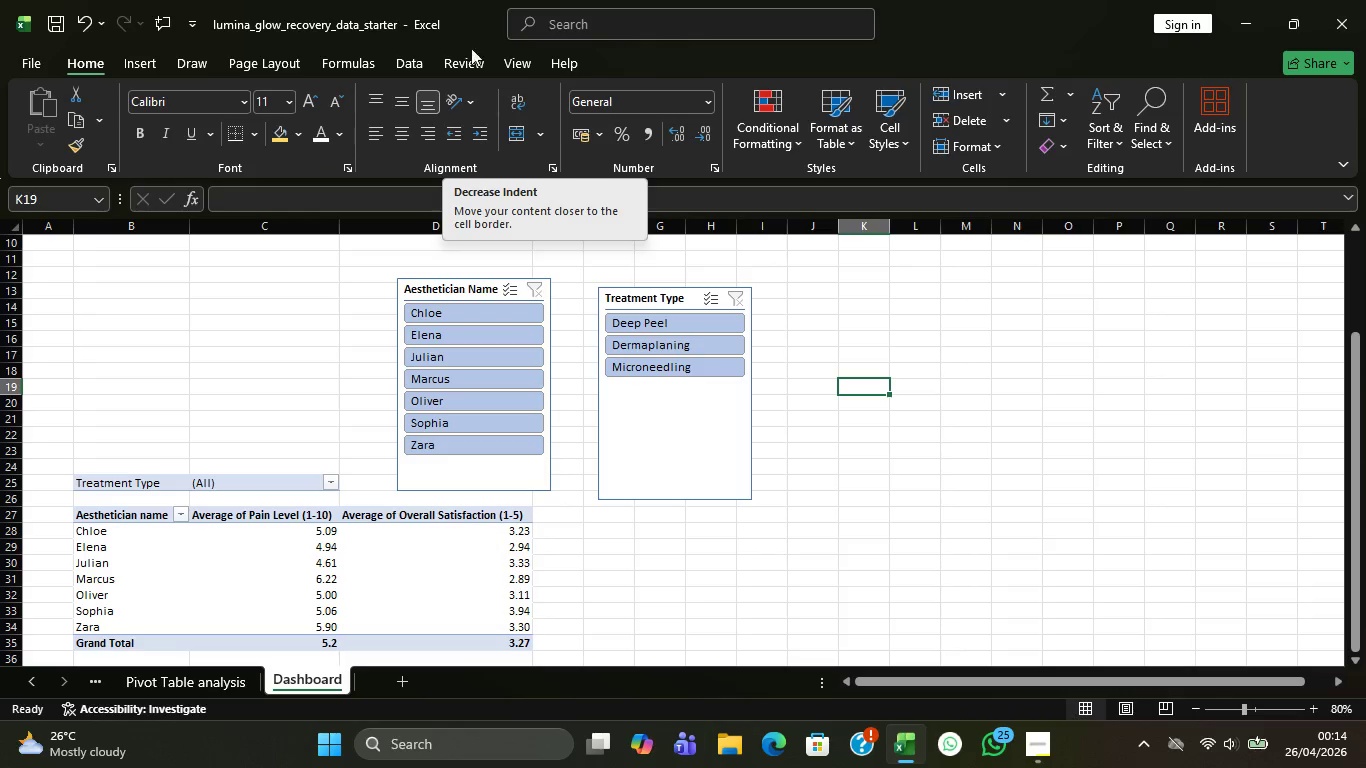 
wait(7.95)
 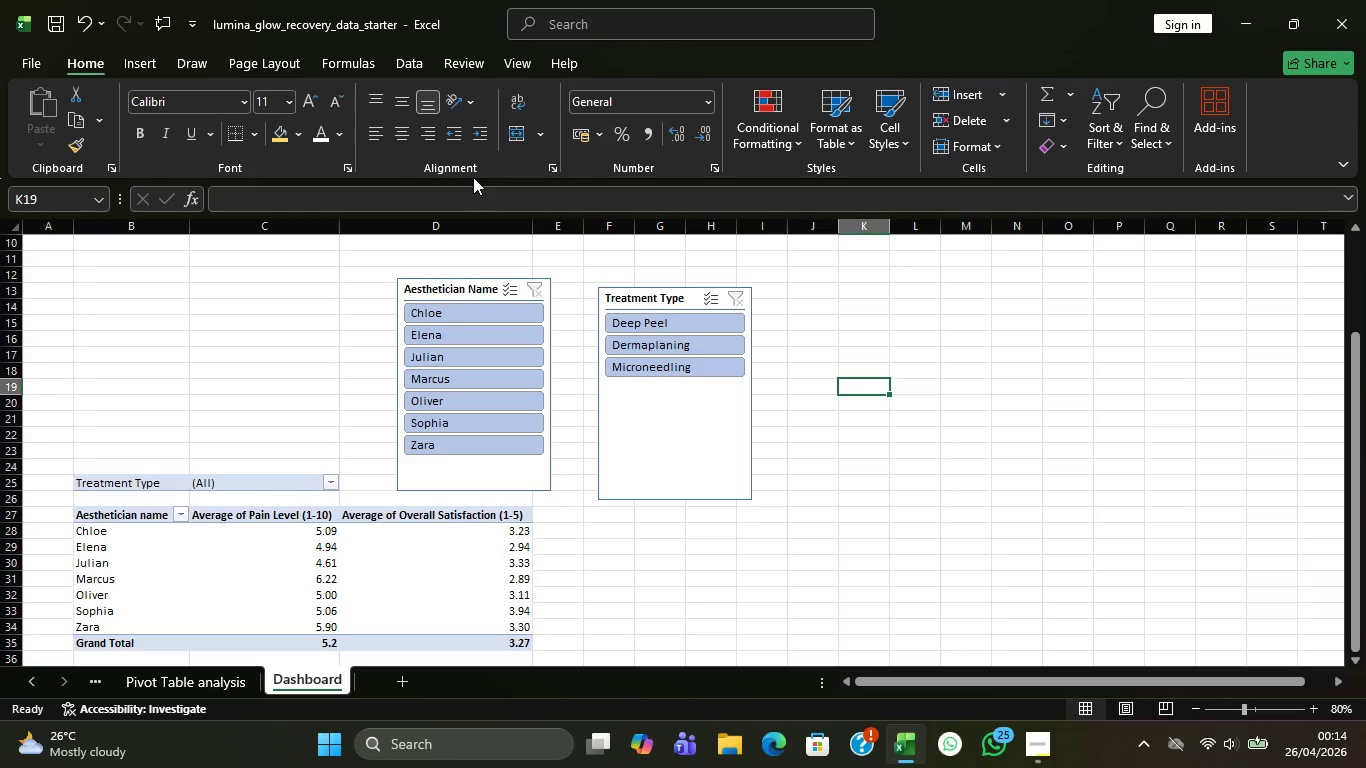 
scroll: coordinate [483, 389], scroll_direction: up, amount: 4.0
 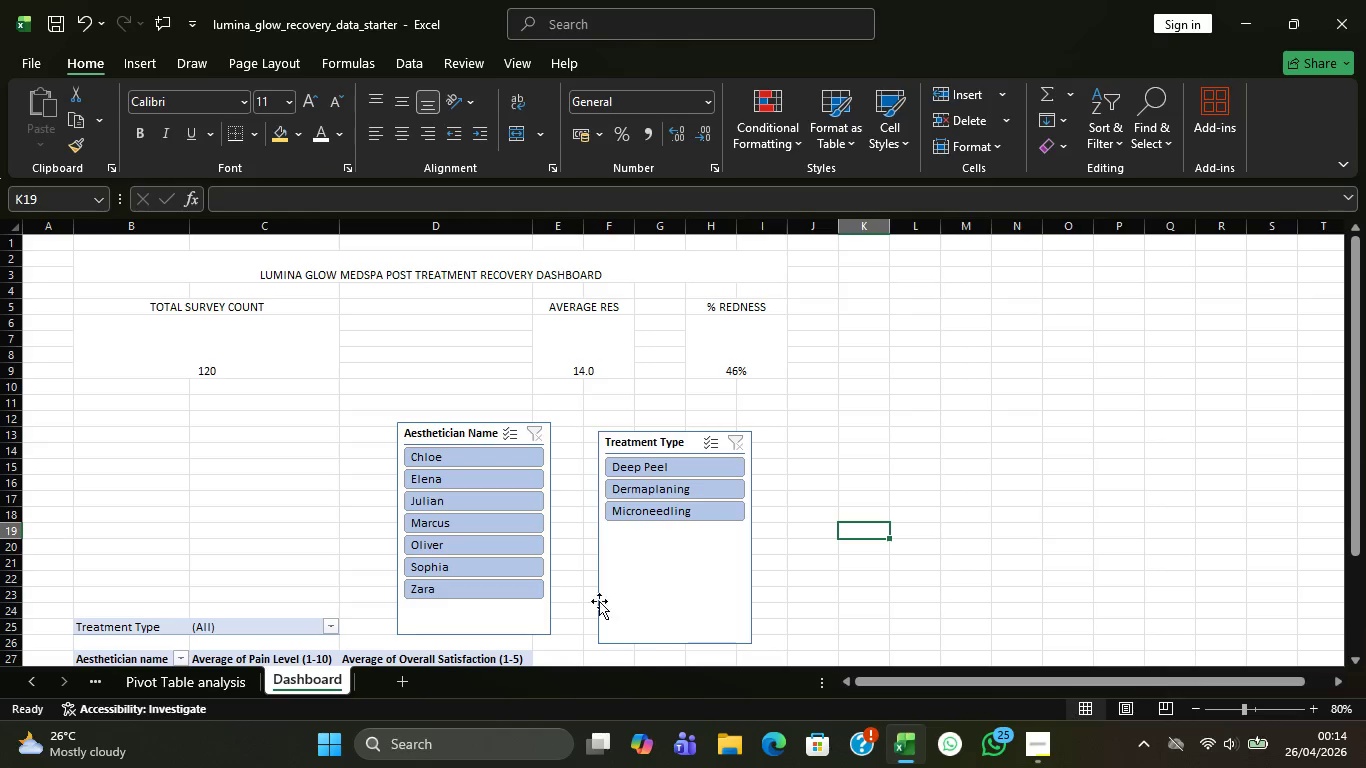 
left_click([1033, 744])